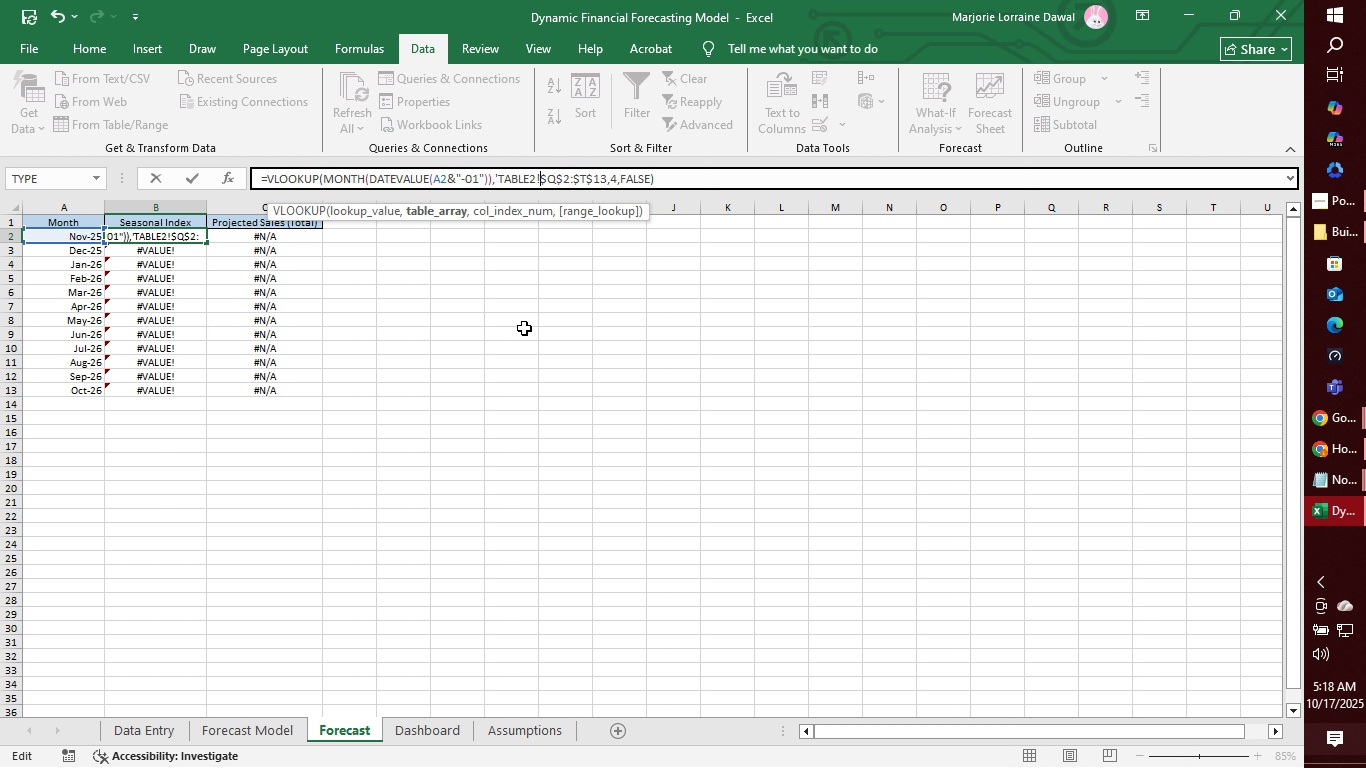 
key(ArrowRight)
 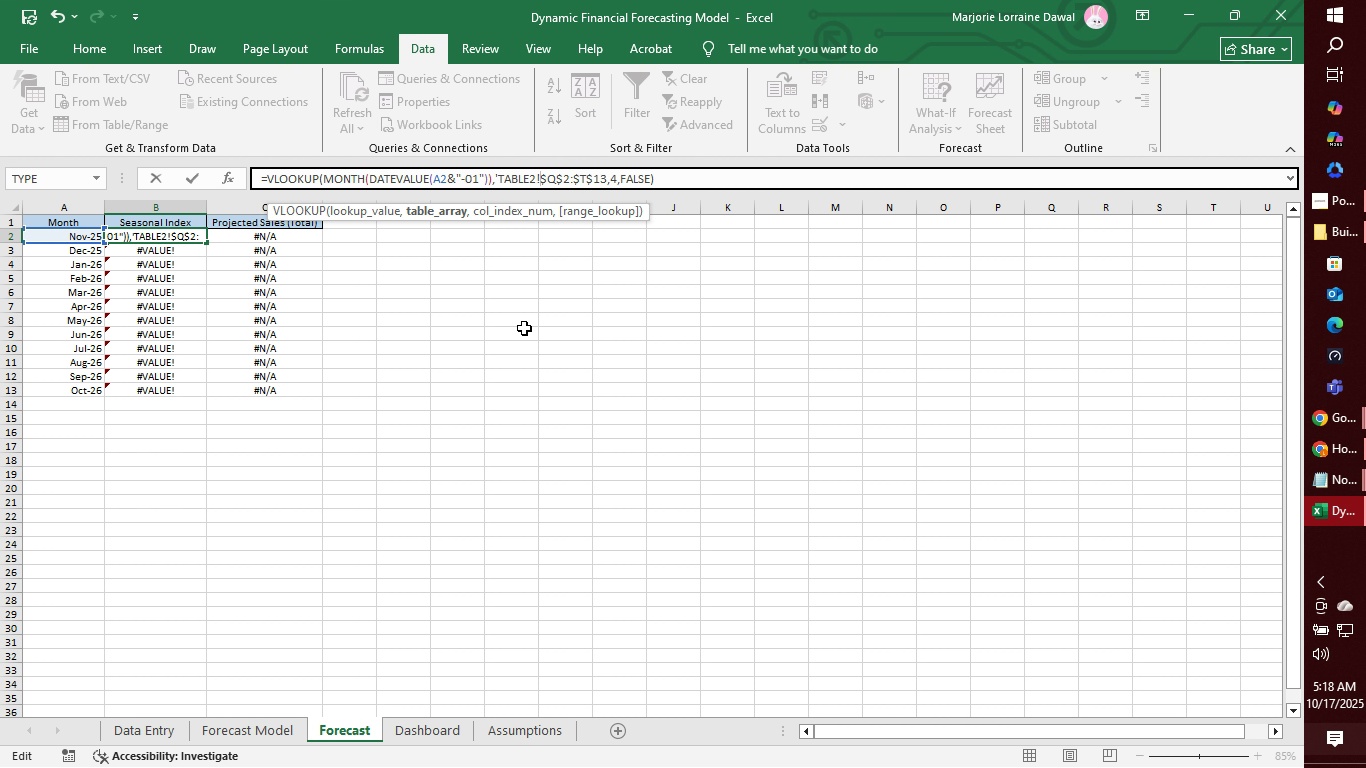 
key(ArrowLeft)
 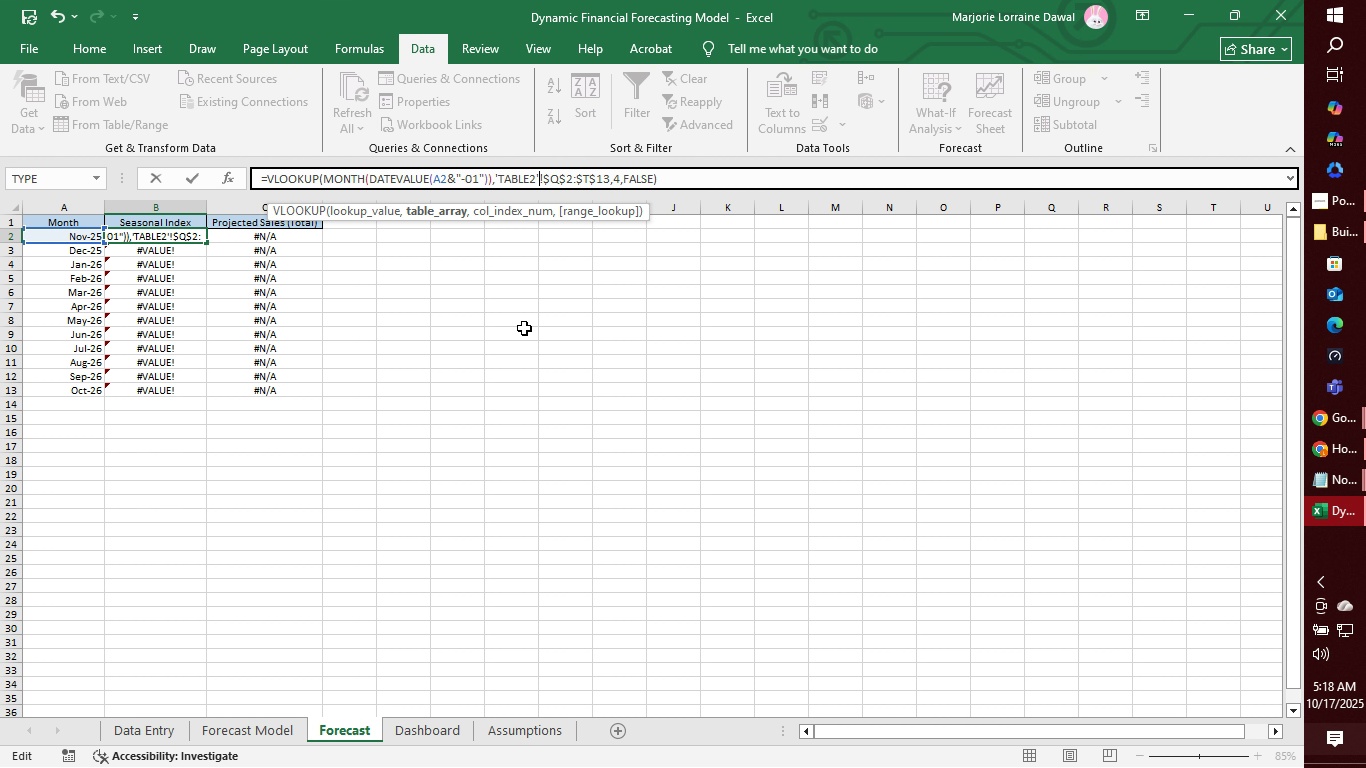 
key(Quote)
 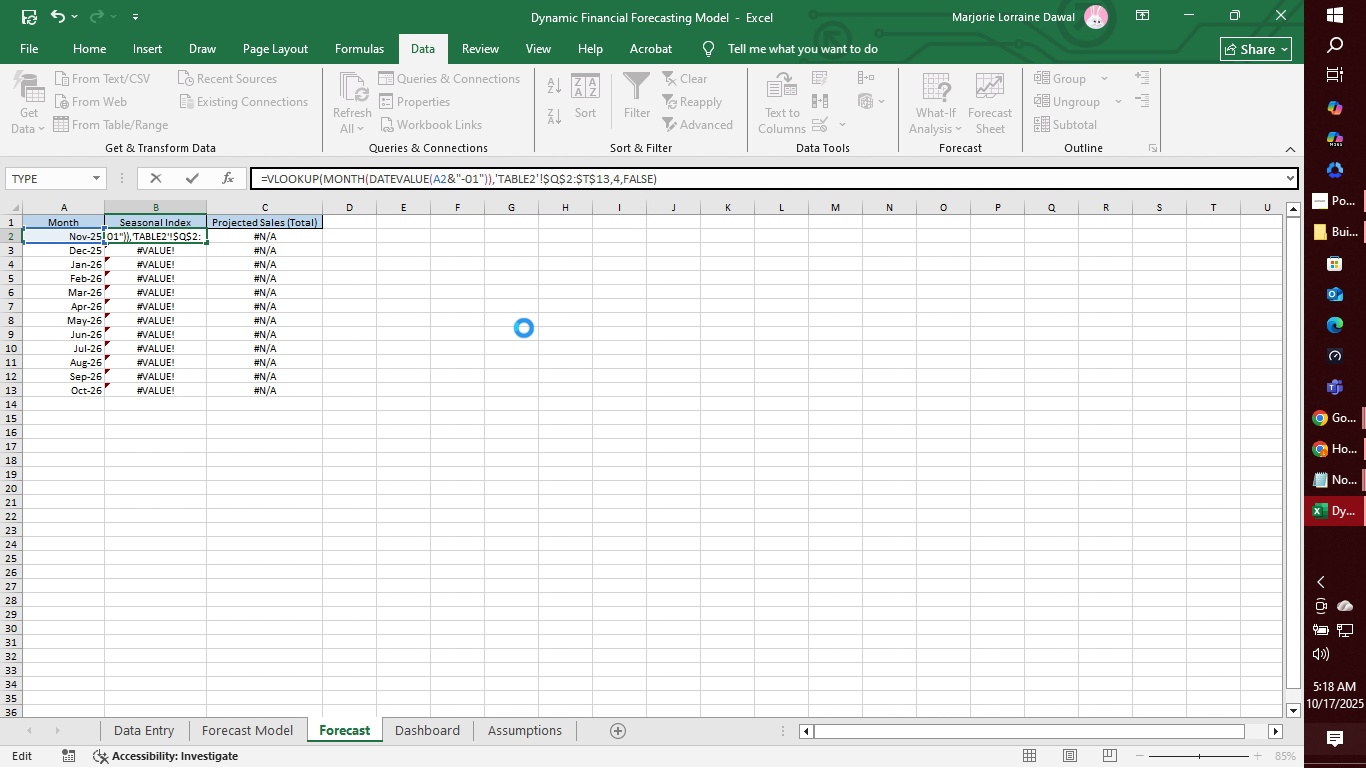 
key(Enter)
 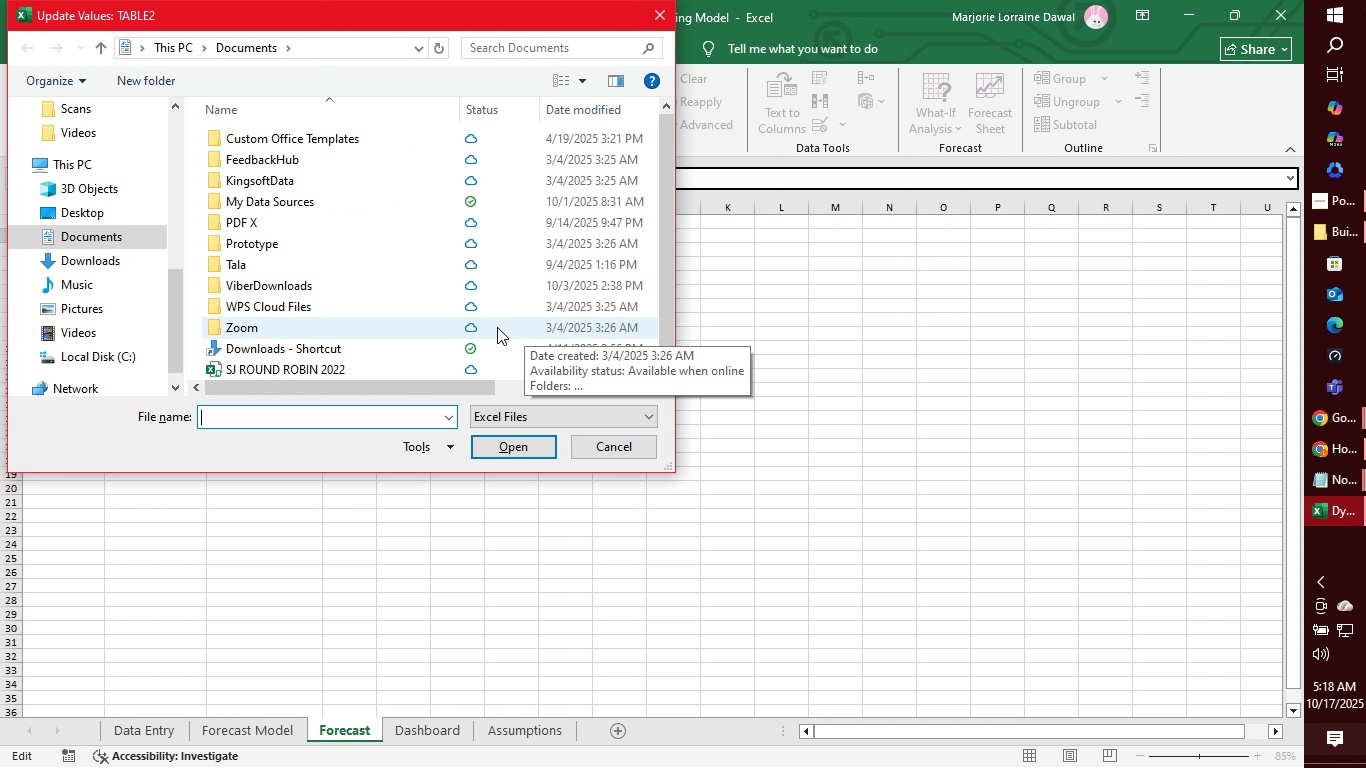 
scroll: coordinate [304, 293], scroll_direction: down, amount: 6.0
 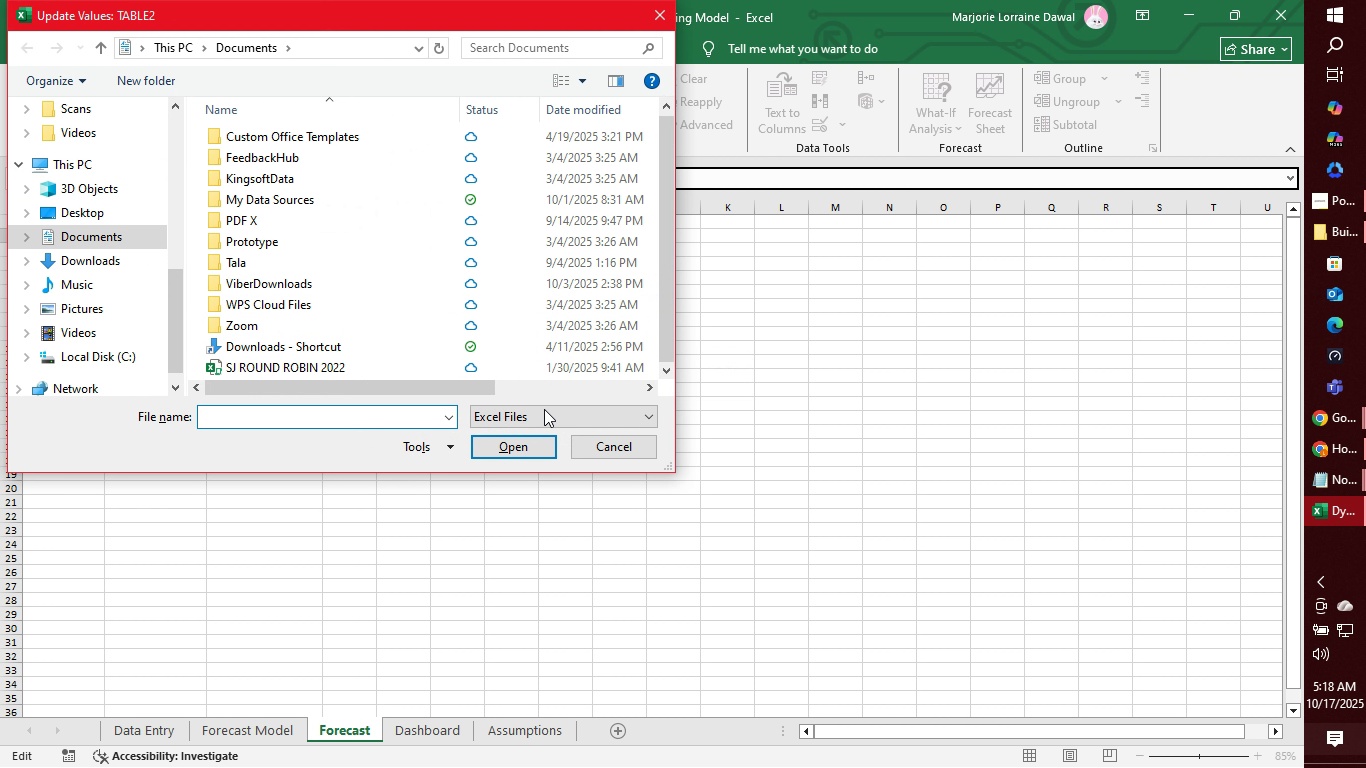 
left_click([605, 448])
 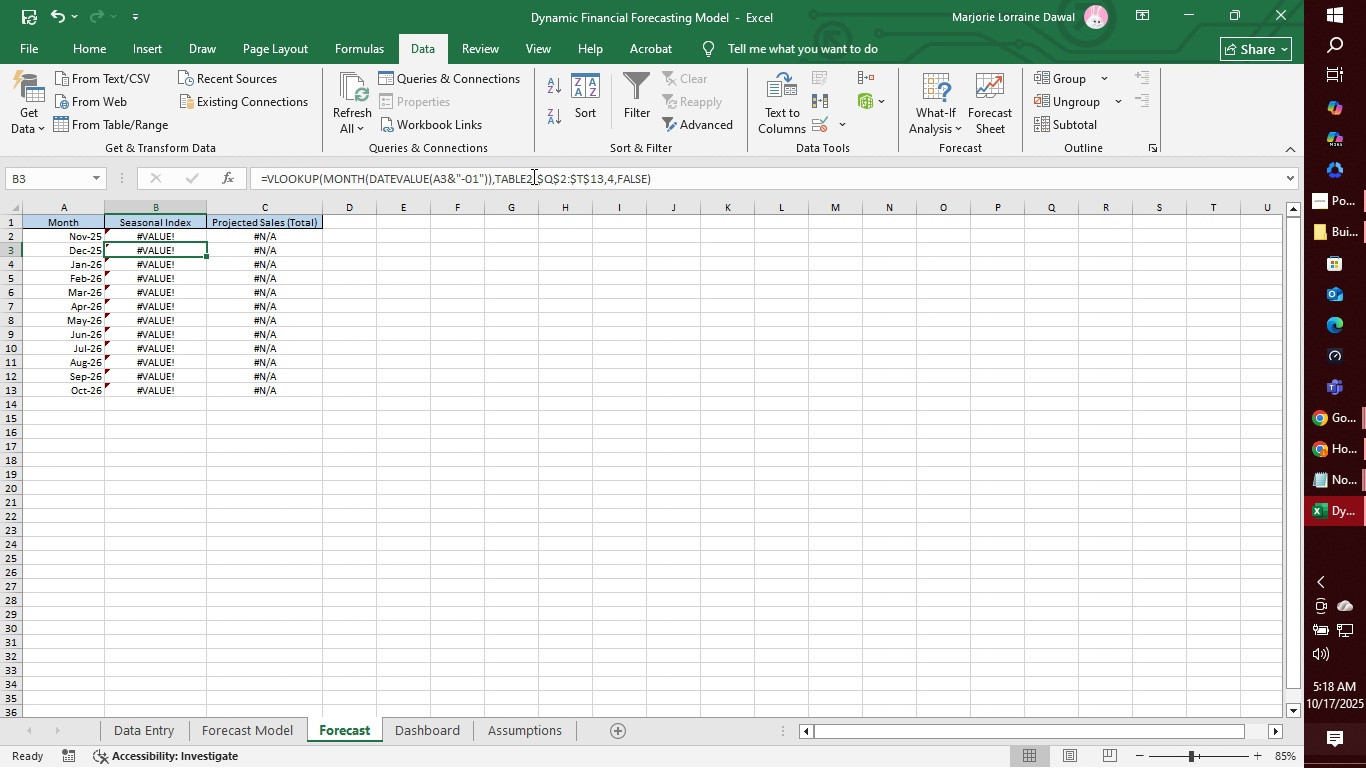 
key(Control+Z)
 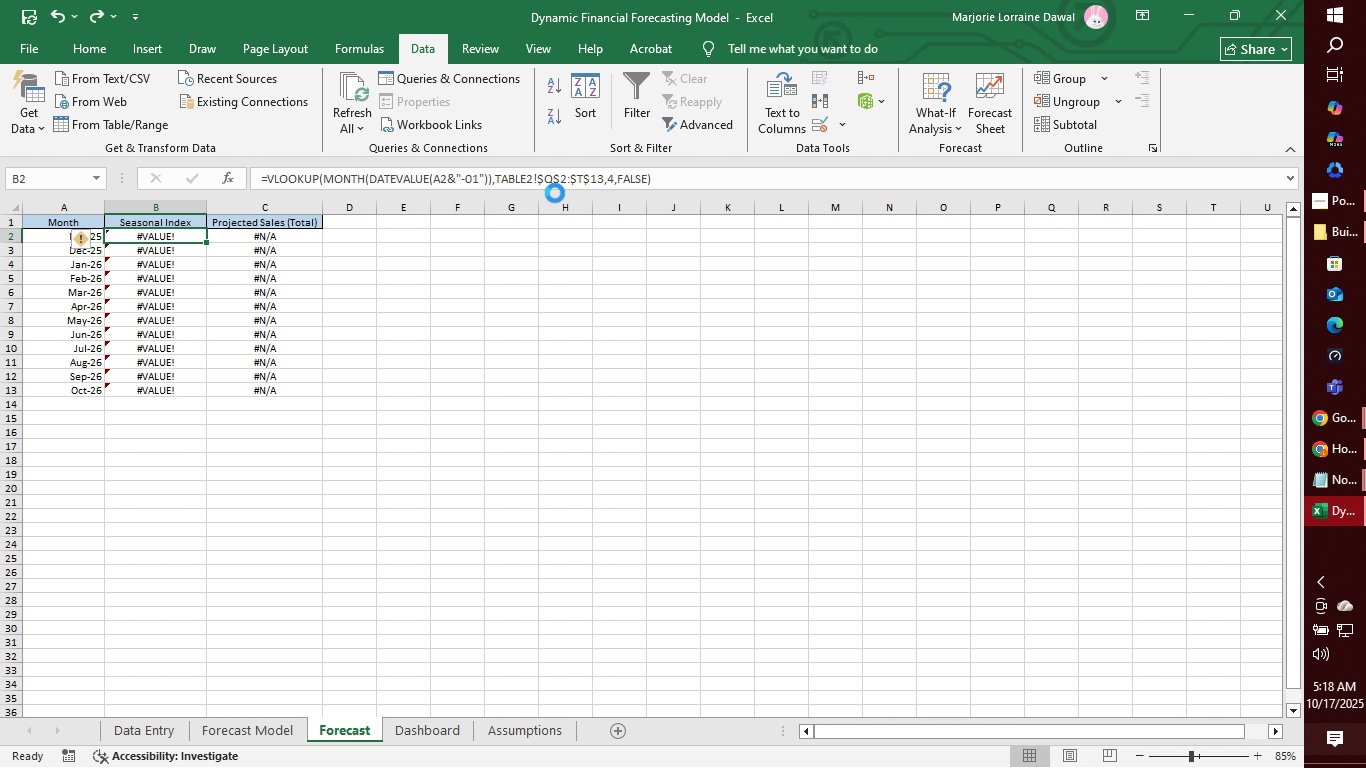 
key(Control+Z)
 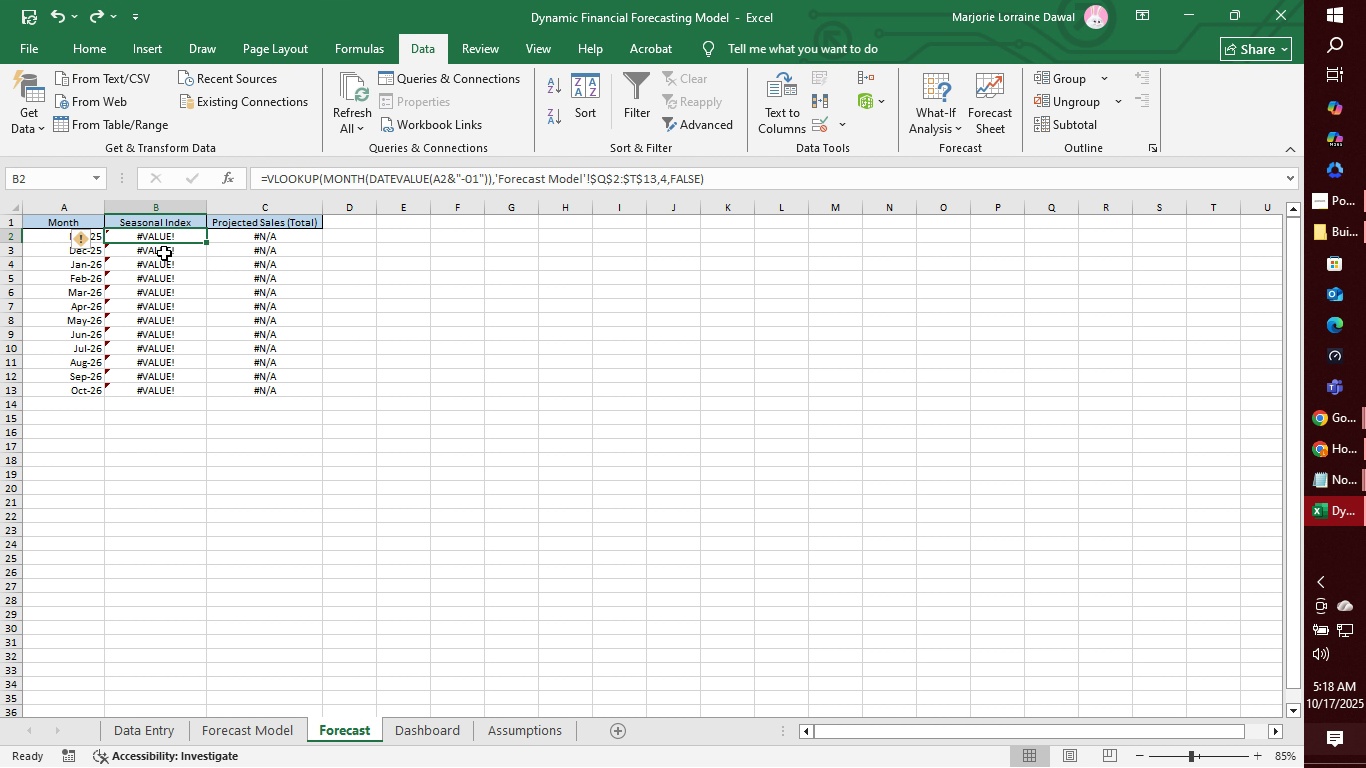 
left_click([164, 251])
 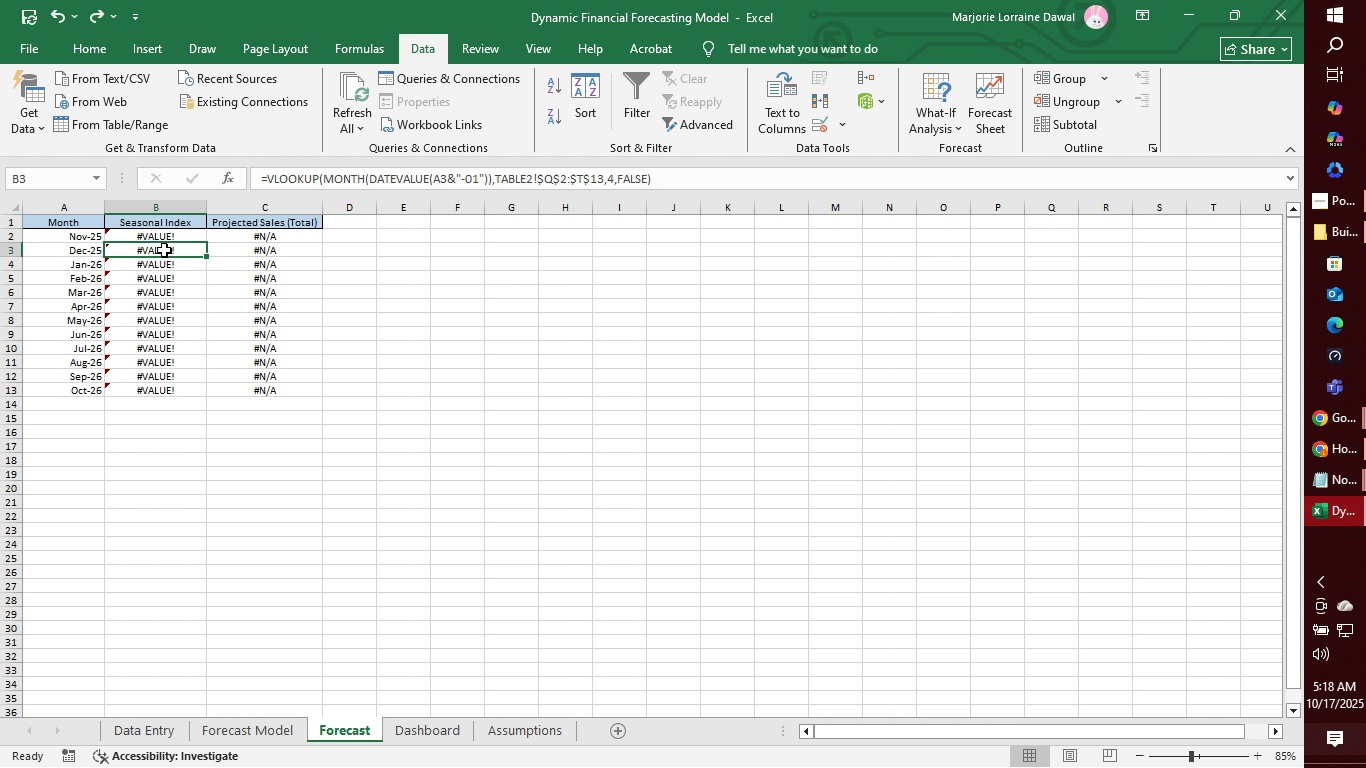 
key(Control+Z)
 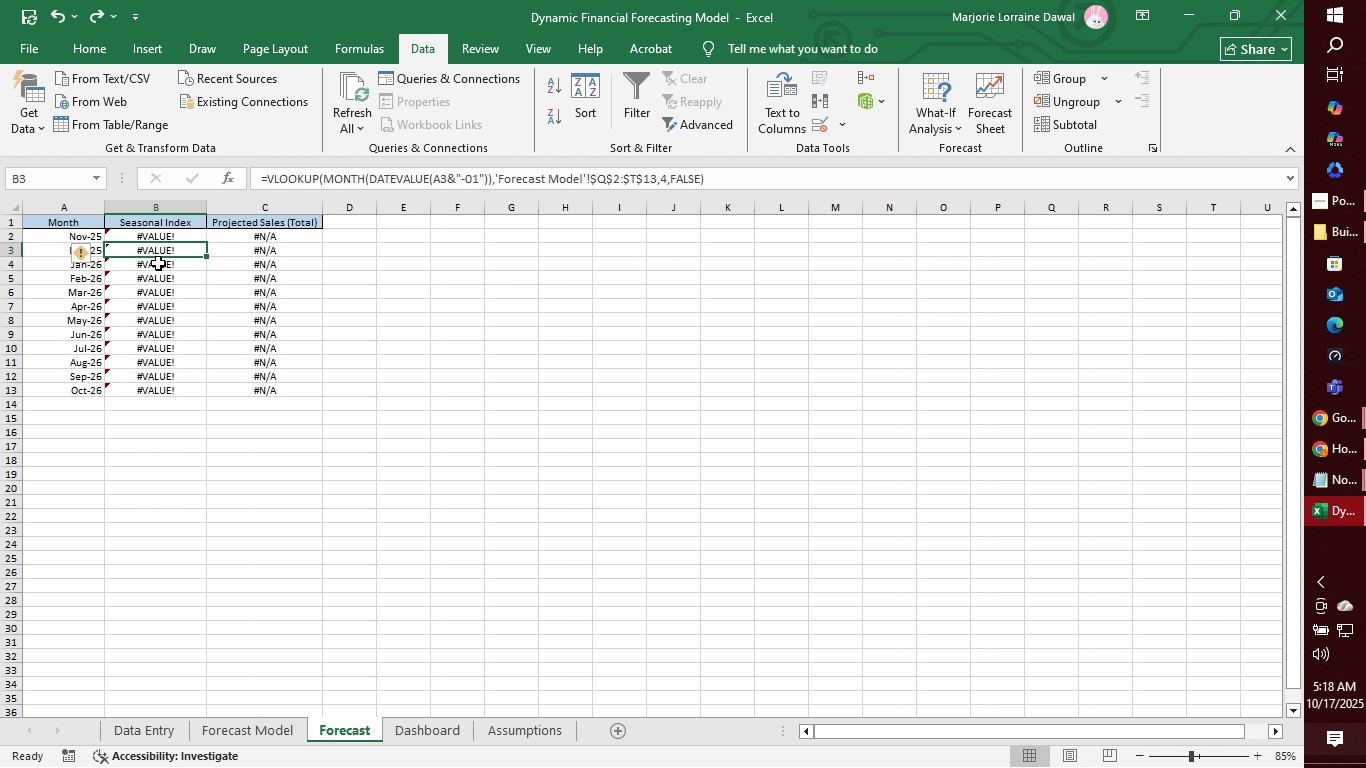 
left_click([158, 263])
 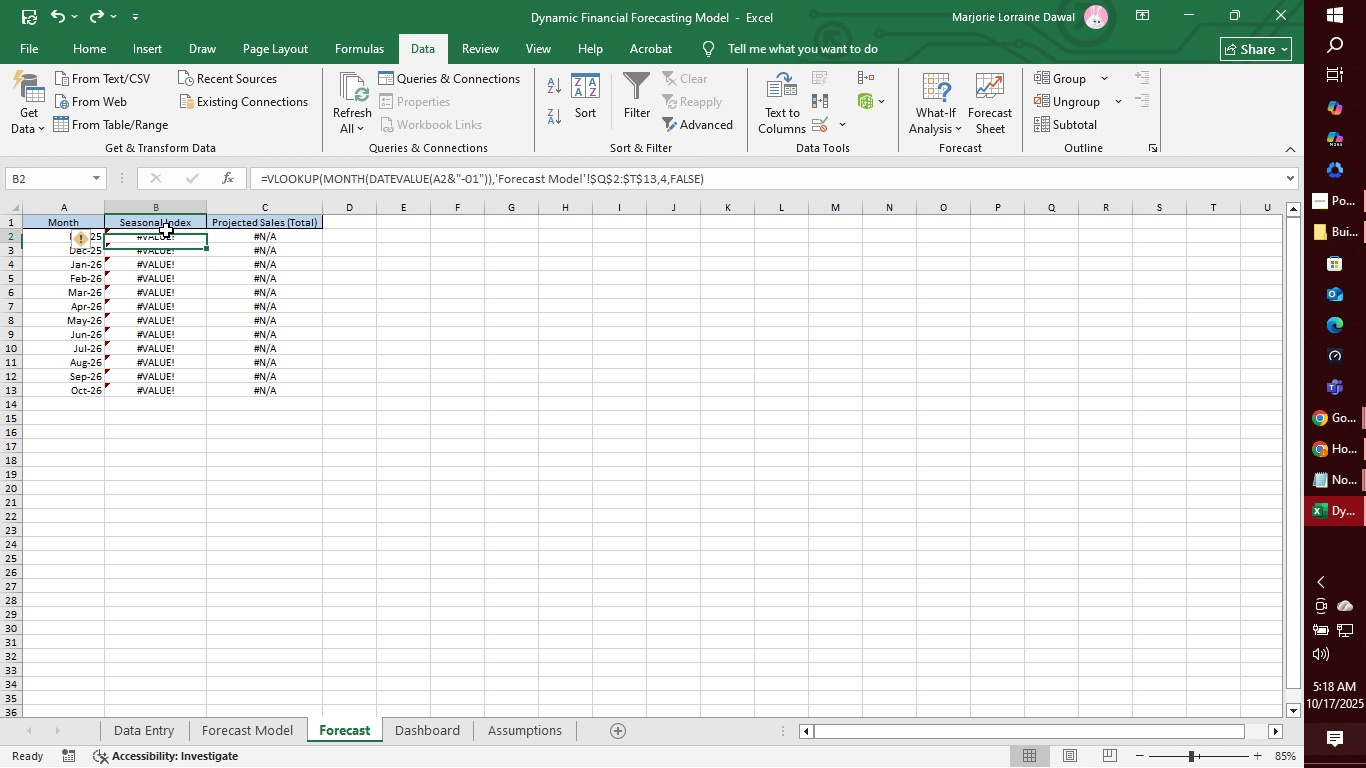 
double_click([166, 230])
 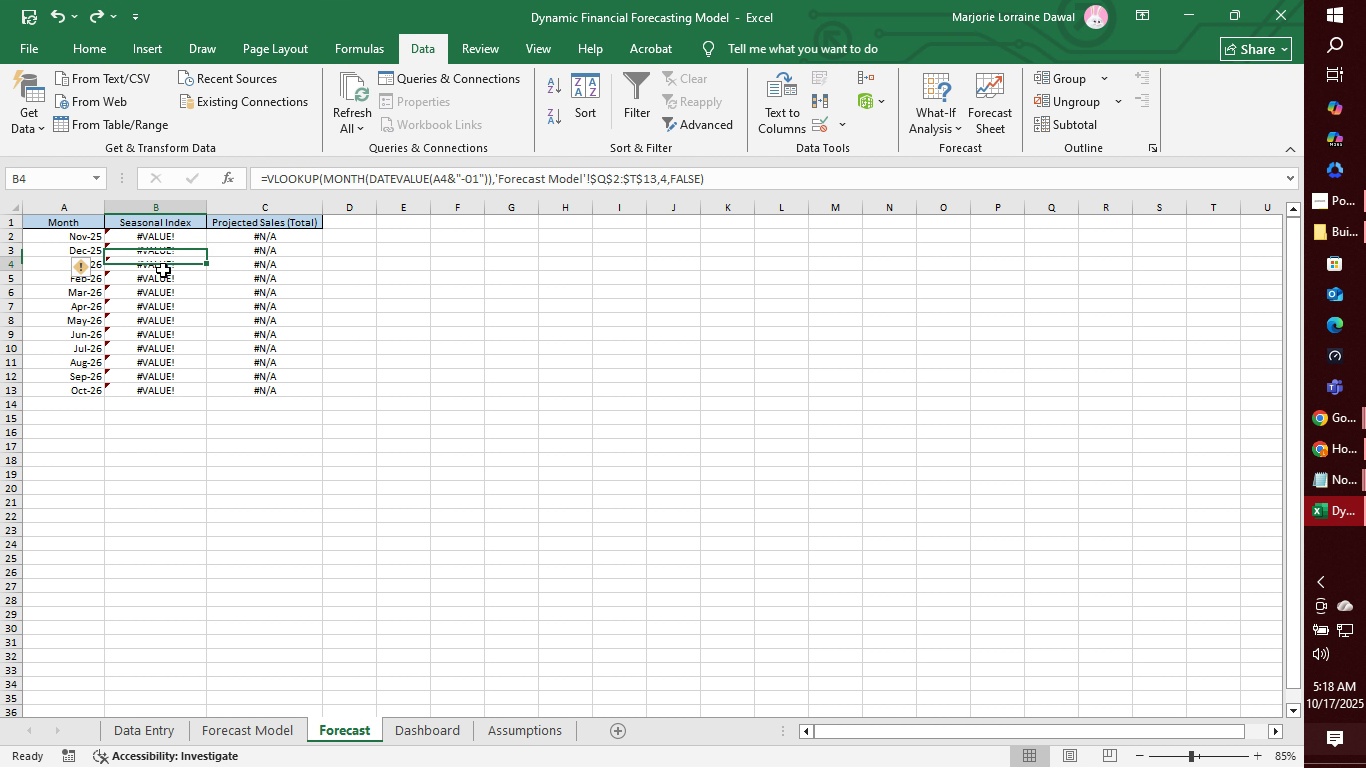 
double_click([163, 270])
 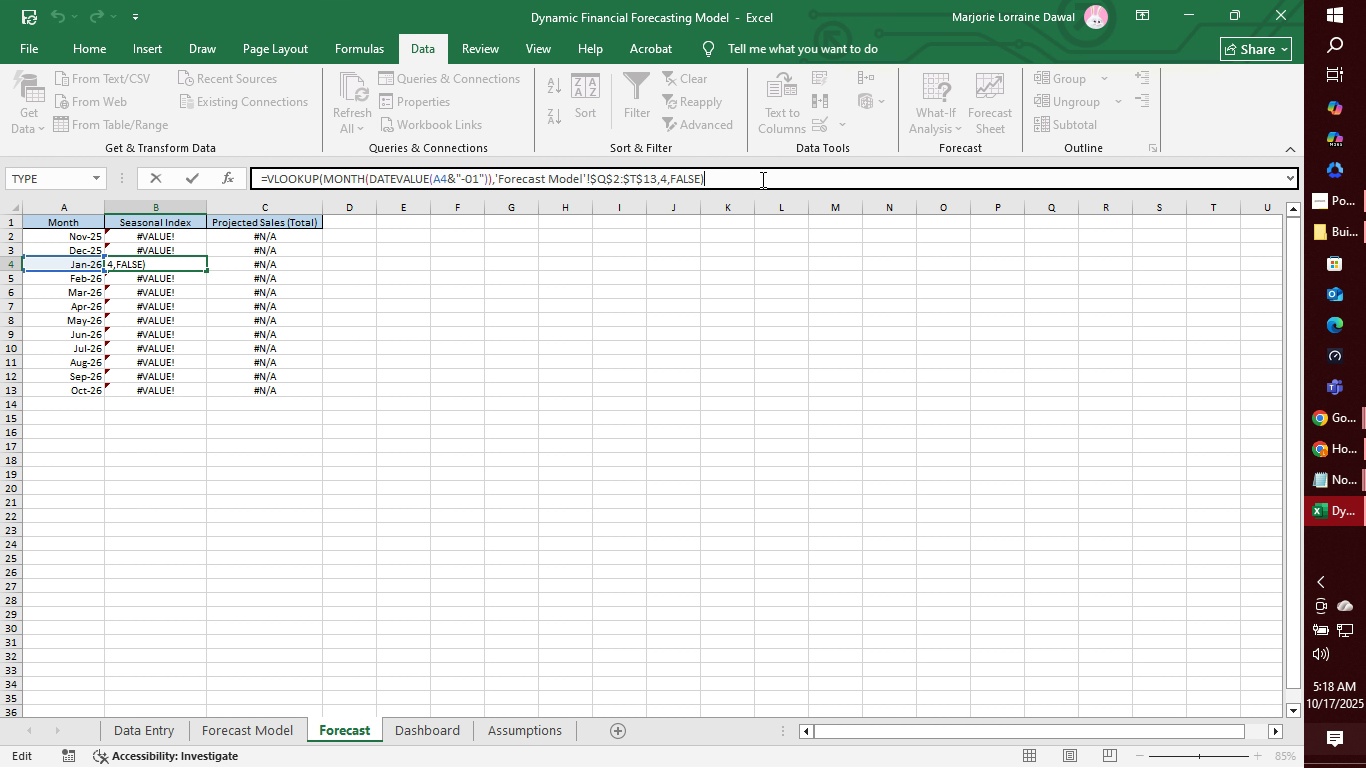 
key(Enter)
 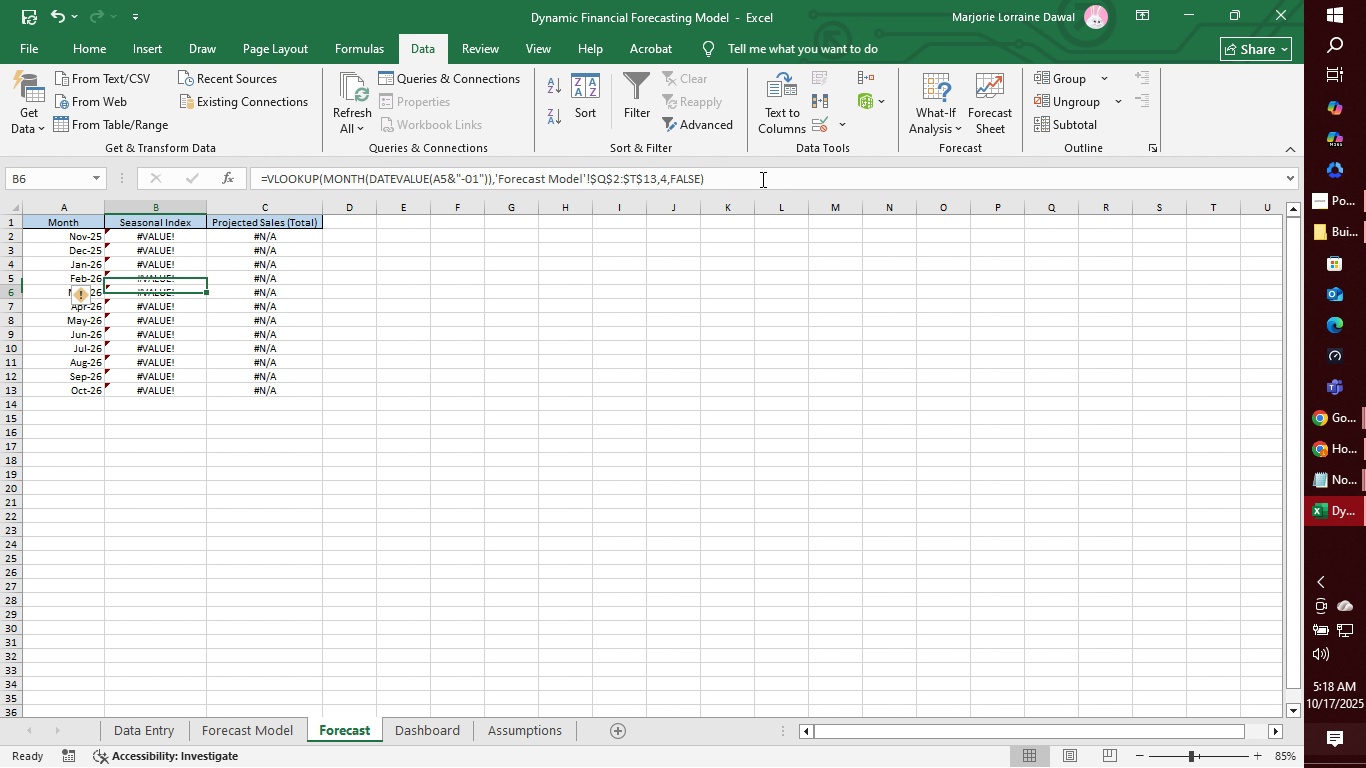 
key(Enter)
 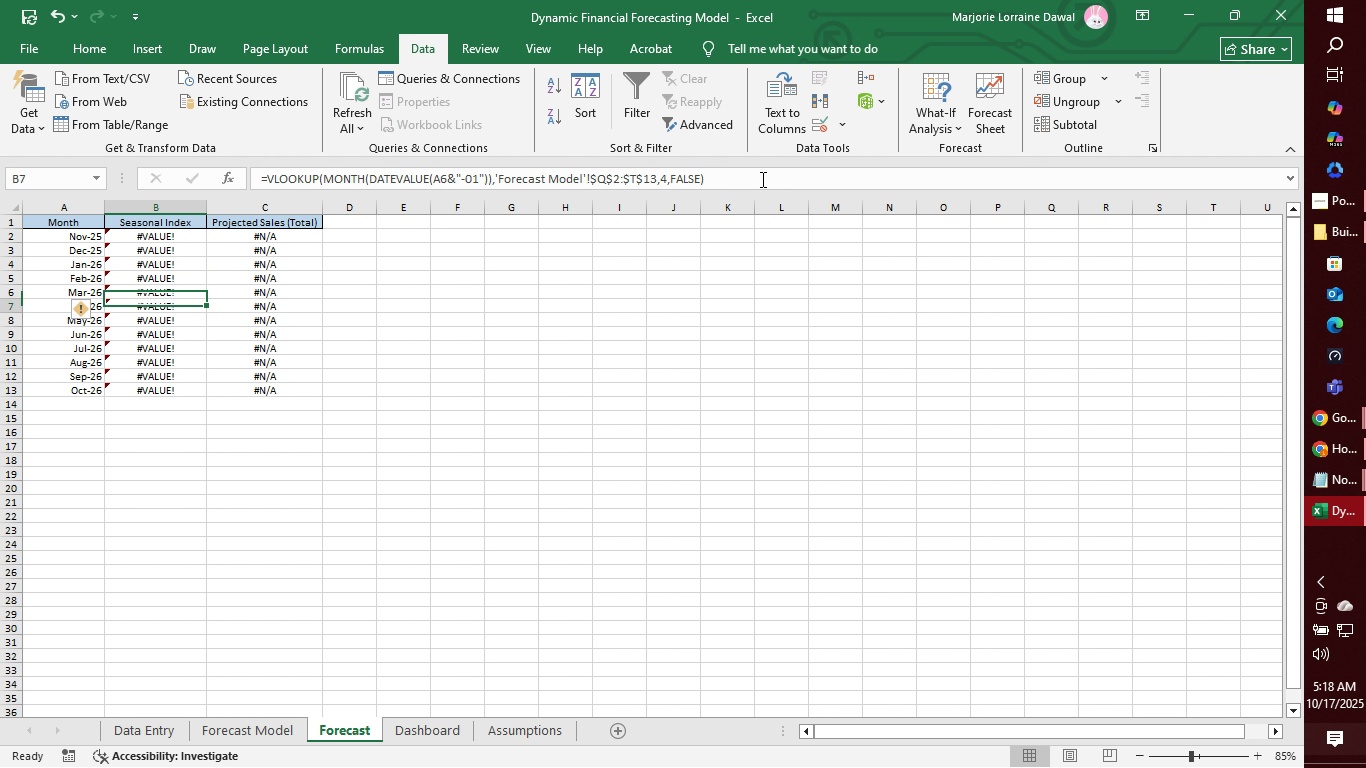 
key(Enter)
 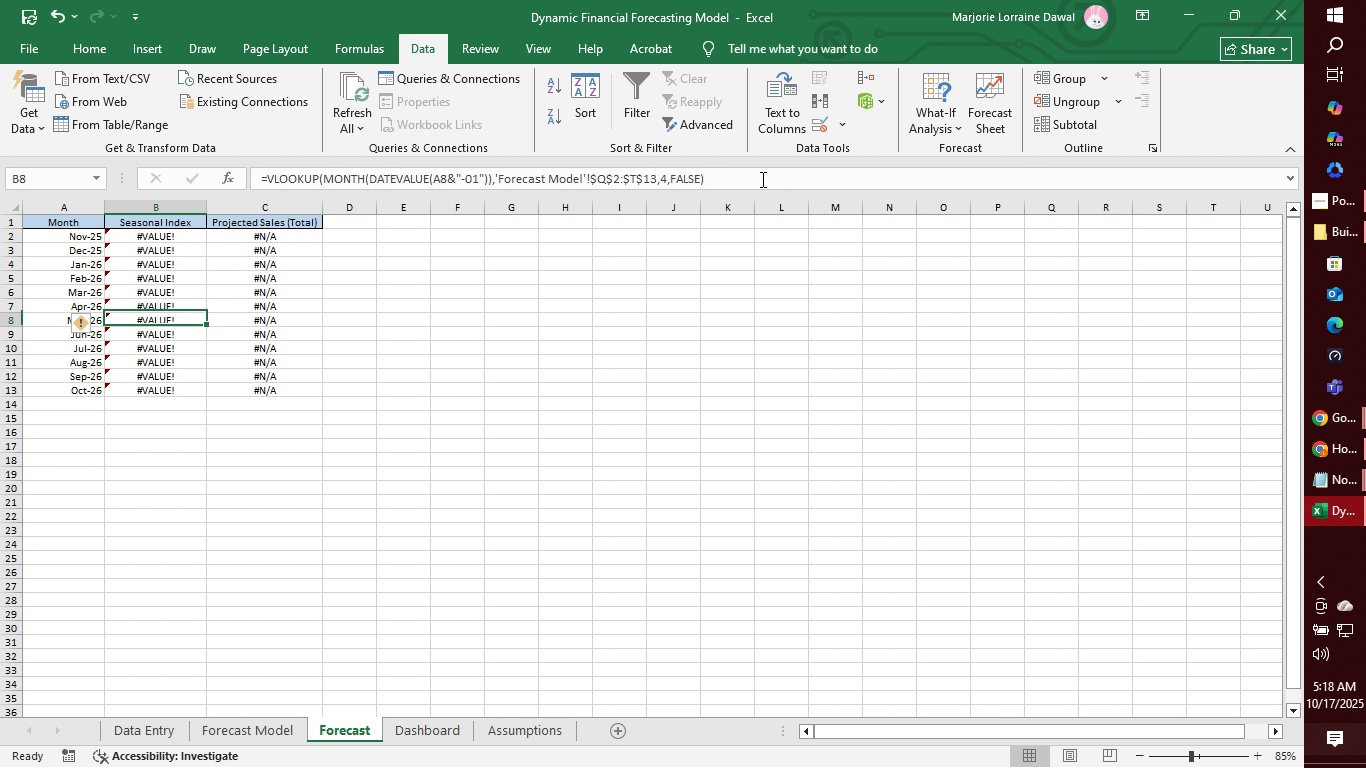 
key(Enter)
 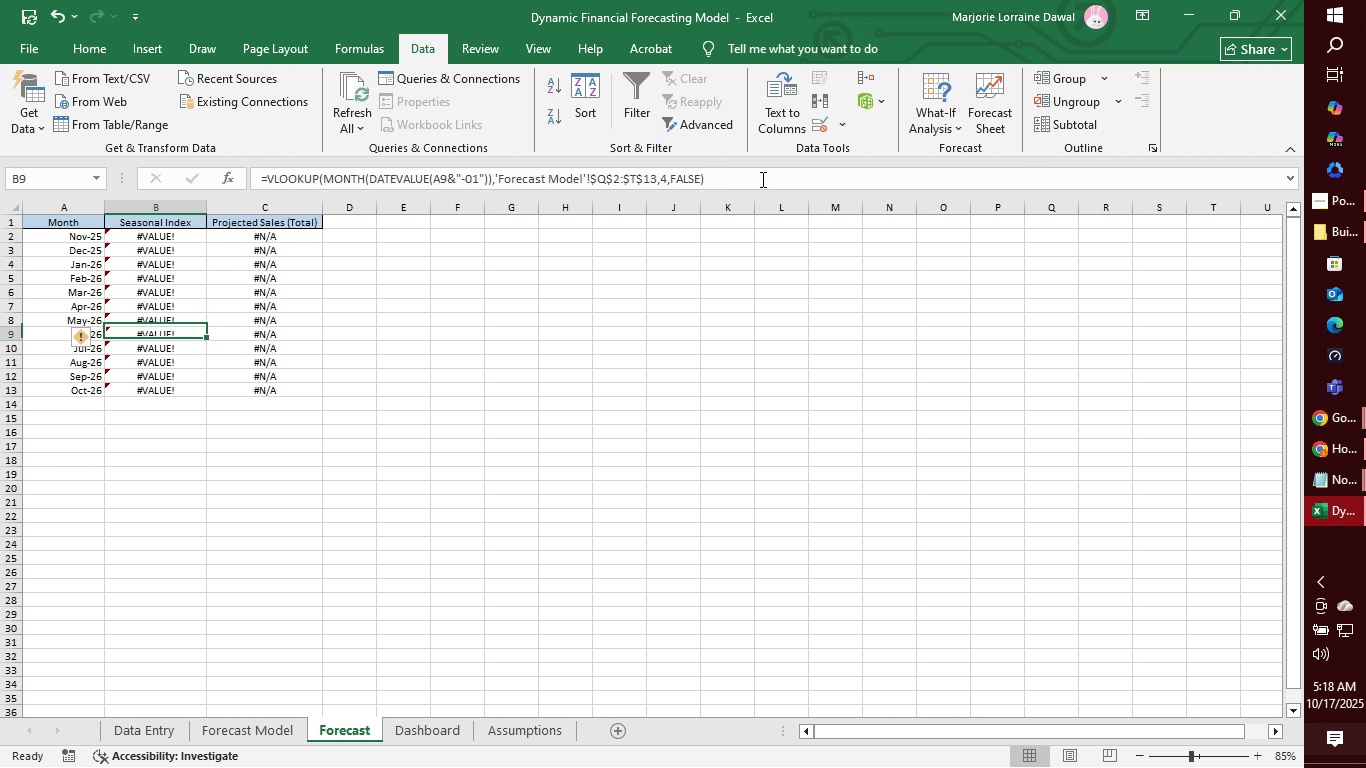 
key(Enter)
 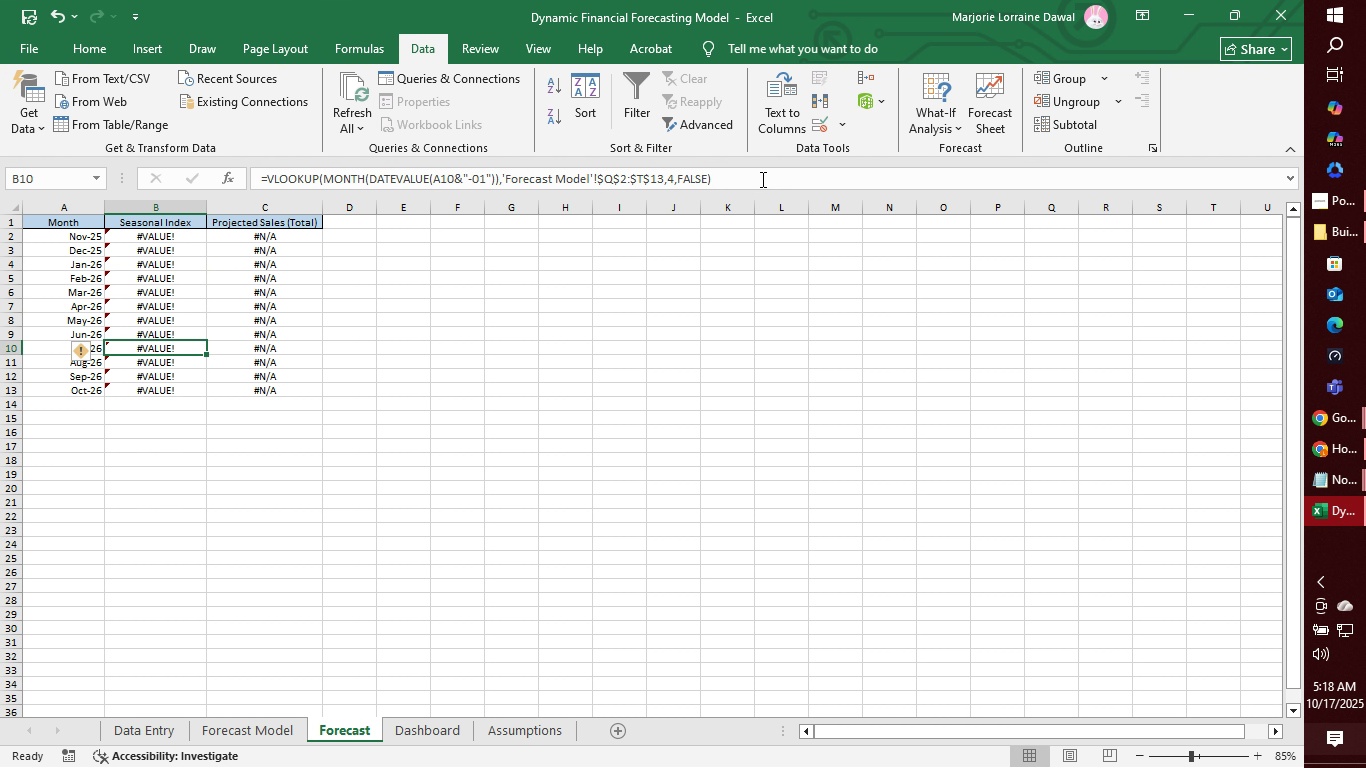 
key(Enter)
 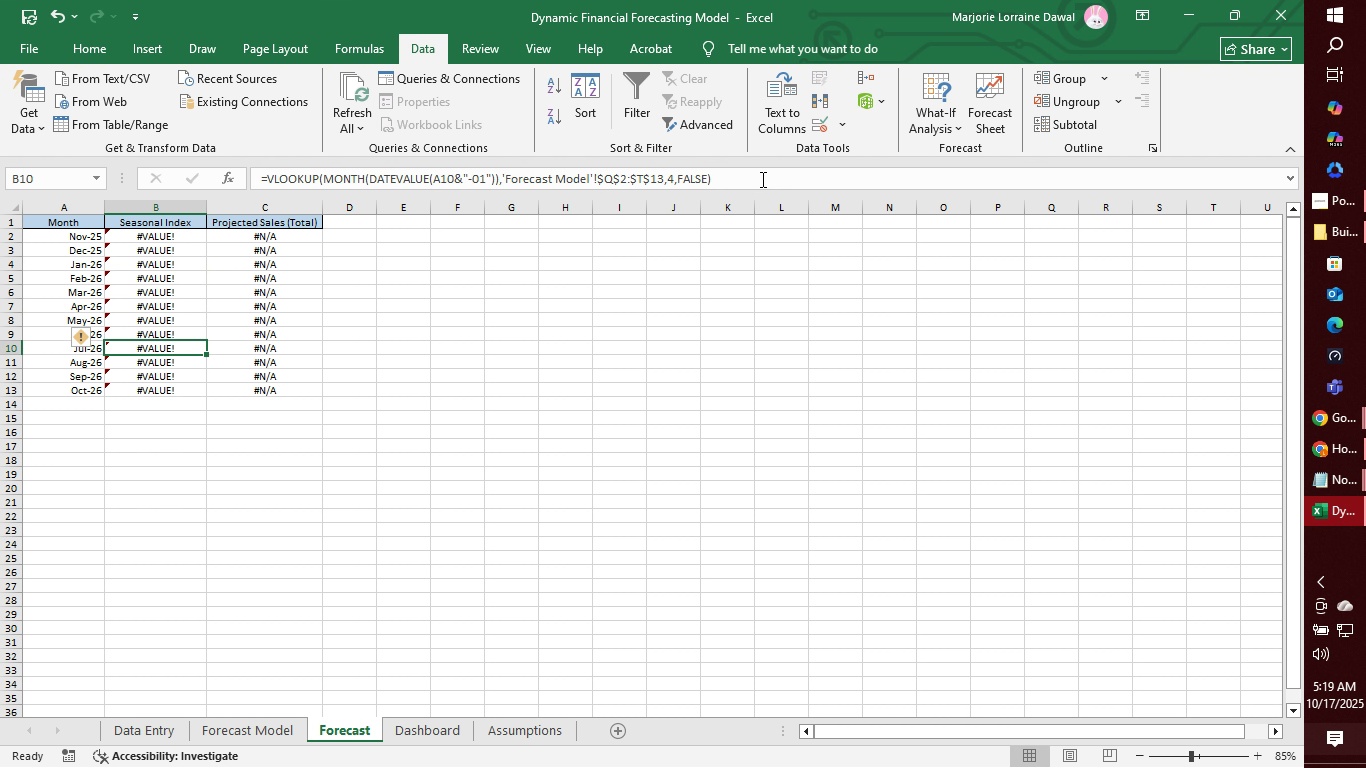 
key(ArrowUp)
 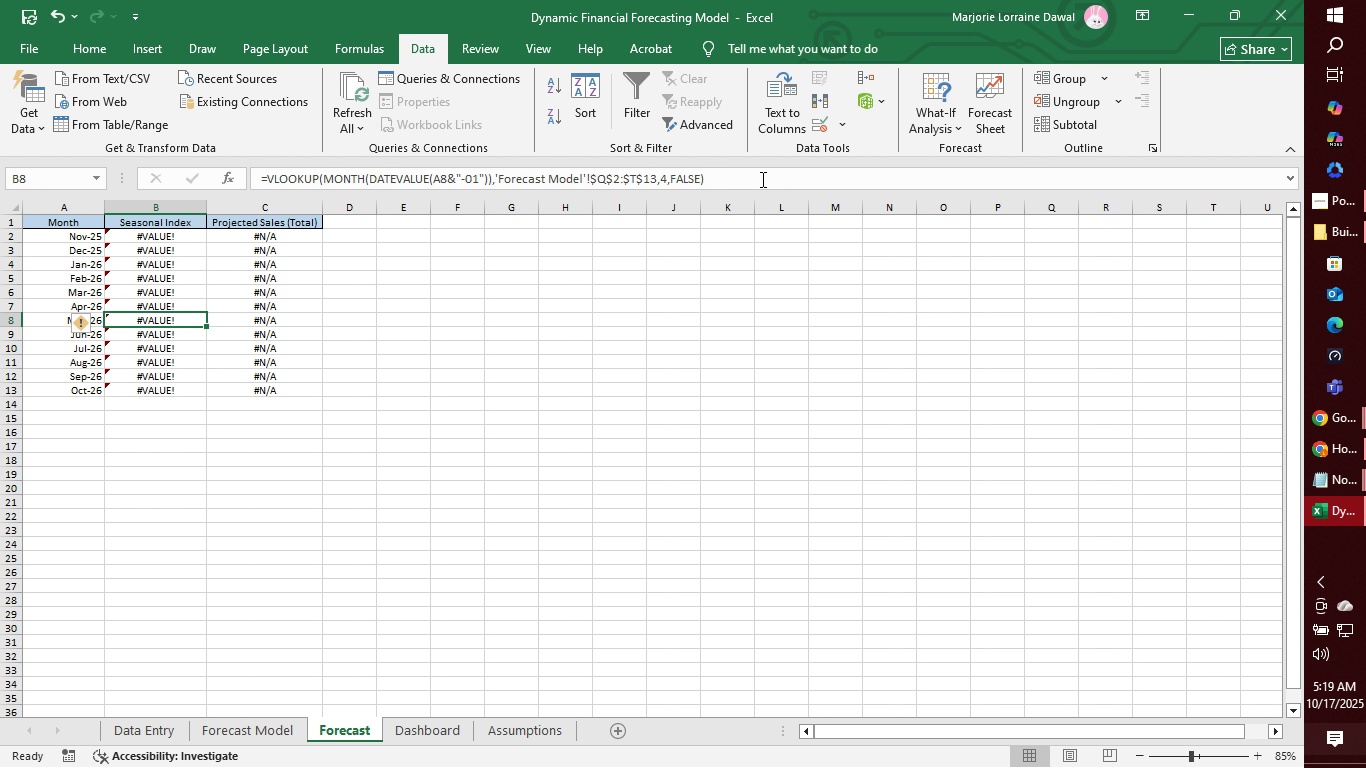 
key(ArrowUp)
 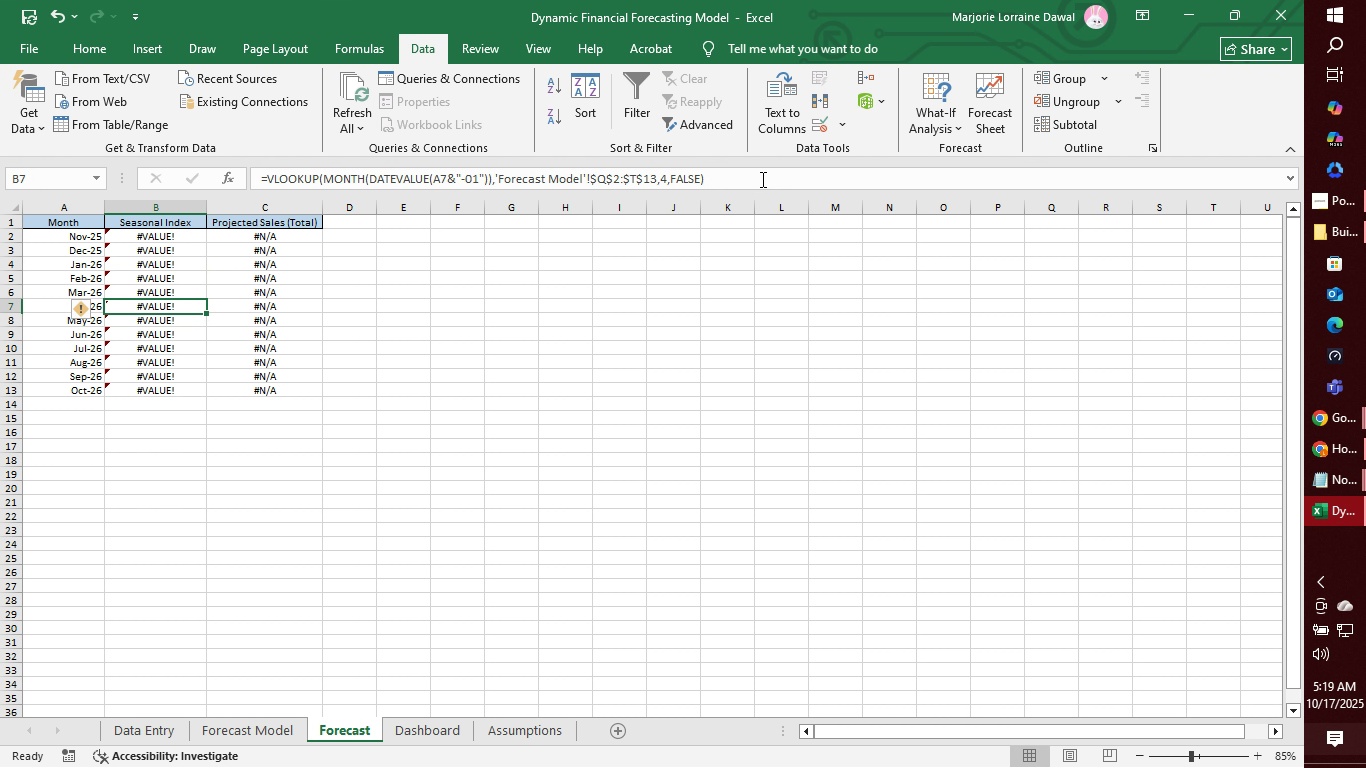 
key(ArrowUp)
 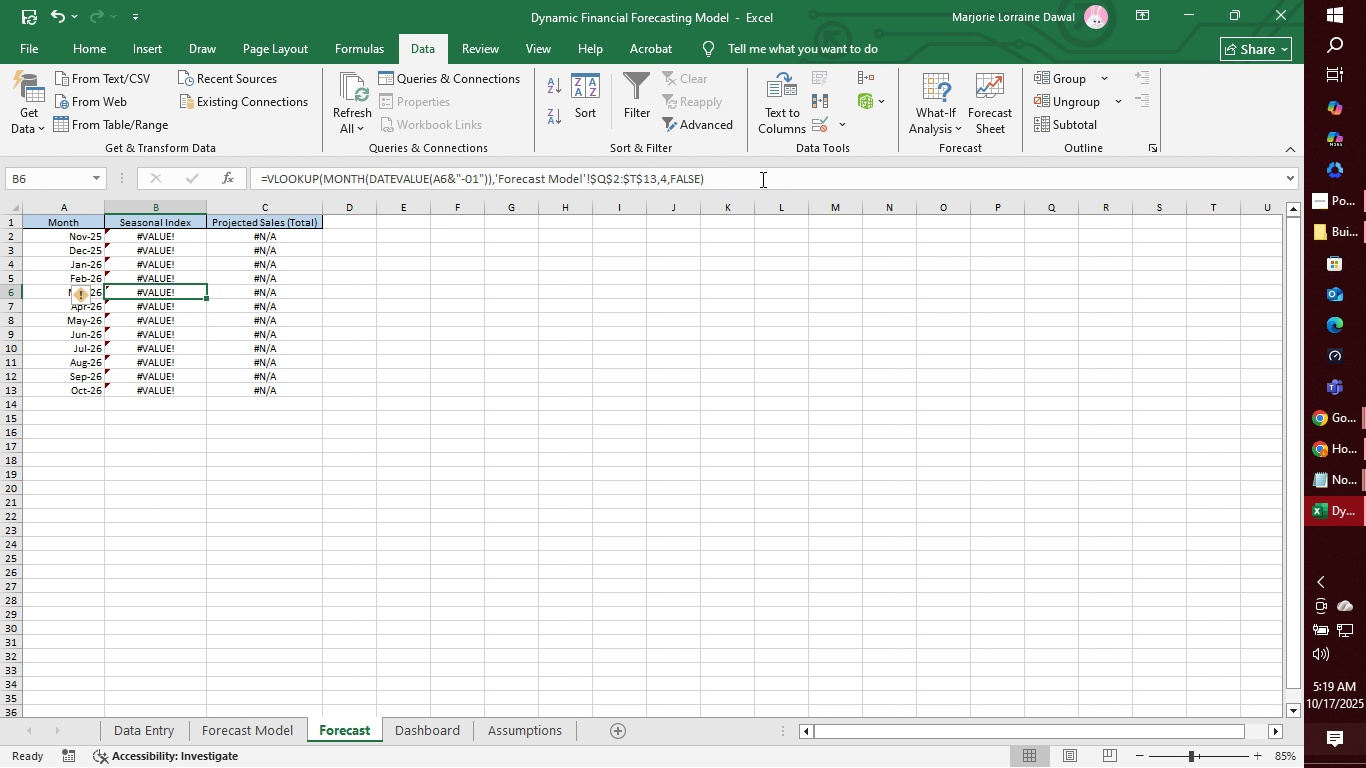 
key(ArrowUp)
 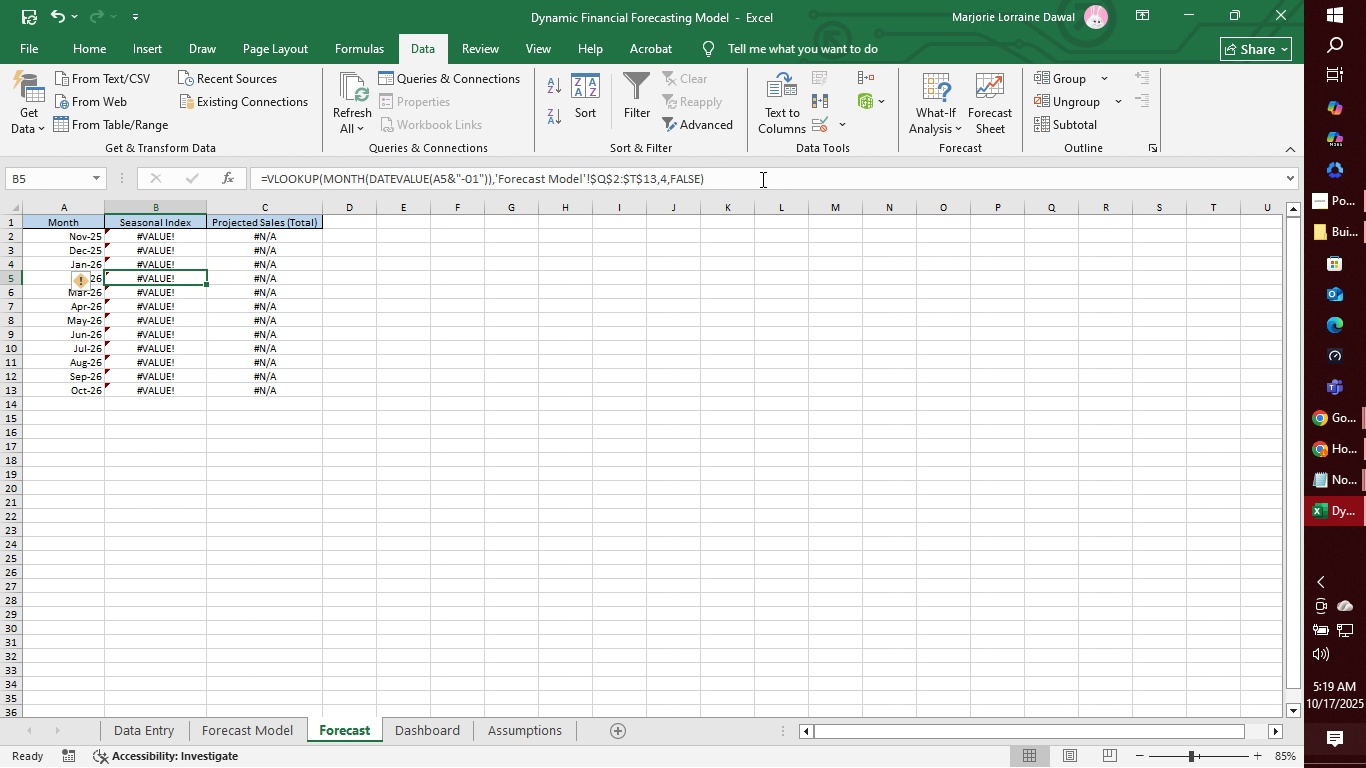 
key(ArrowUp)
 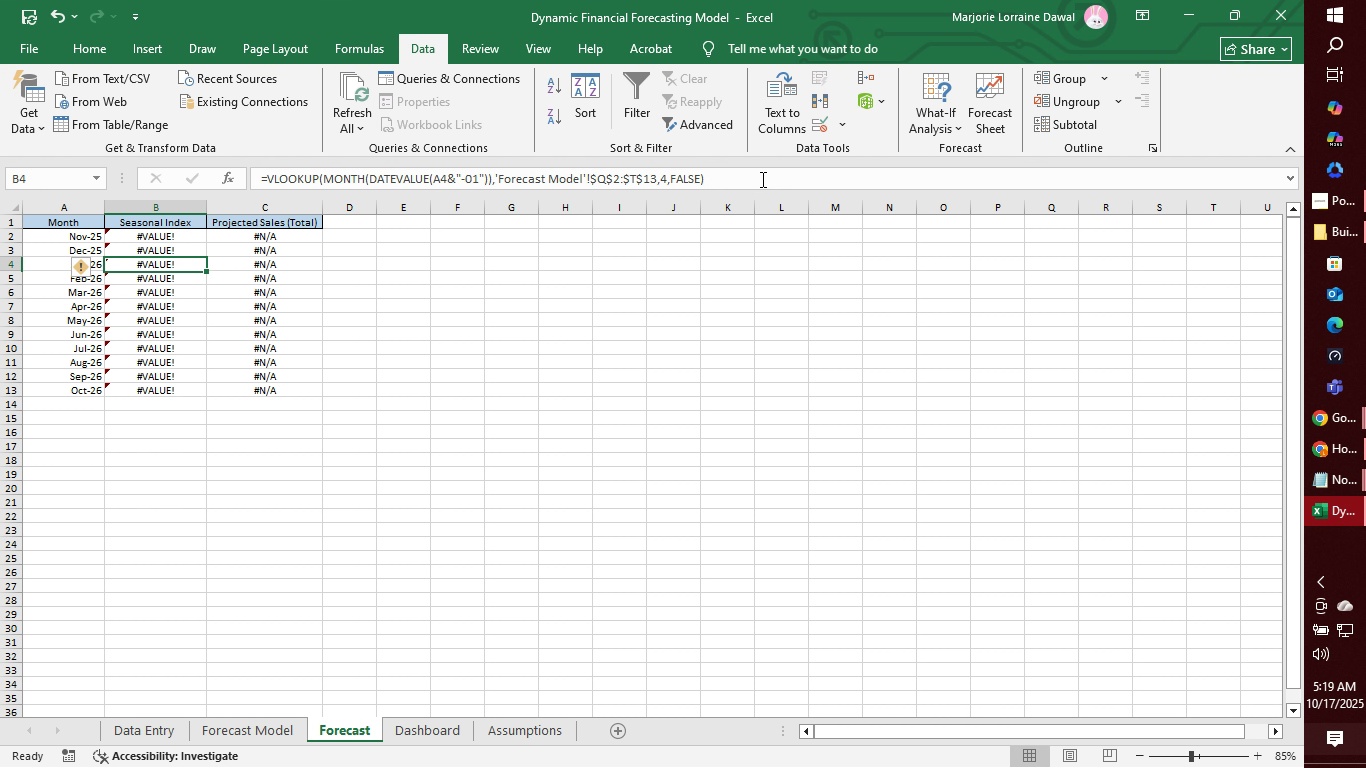 
key(ArrowUp)
 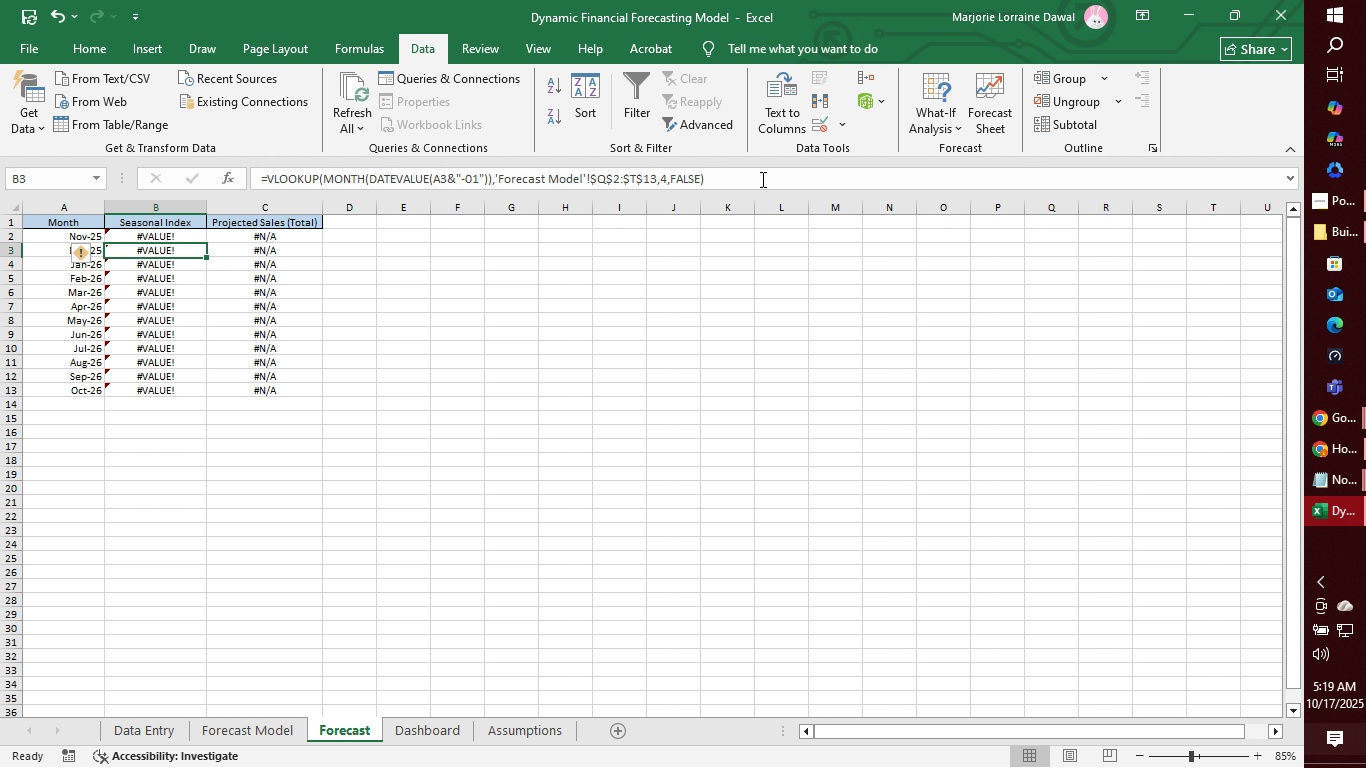 
key(ArrowUp)
 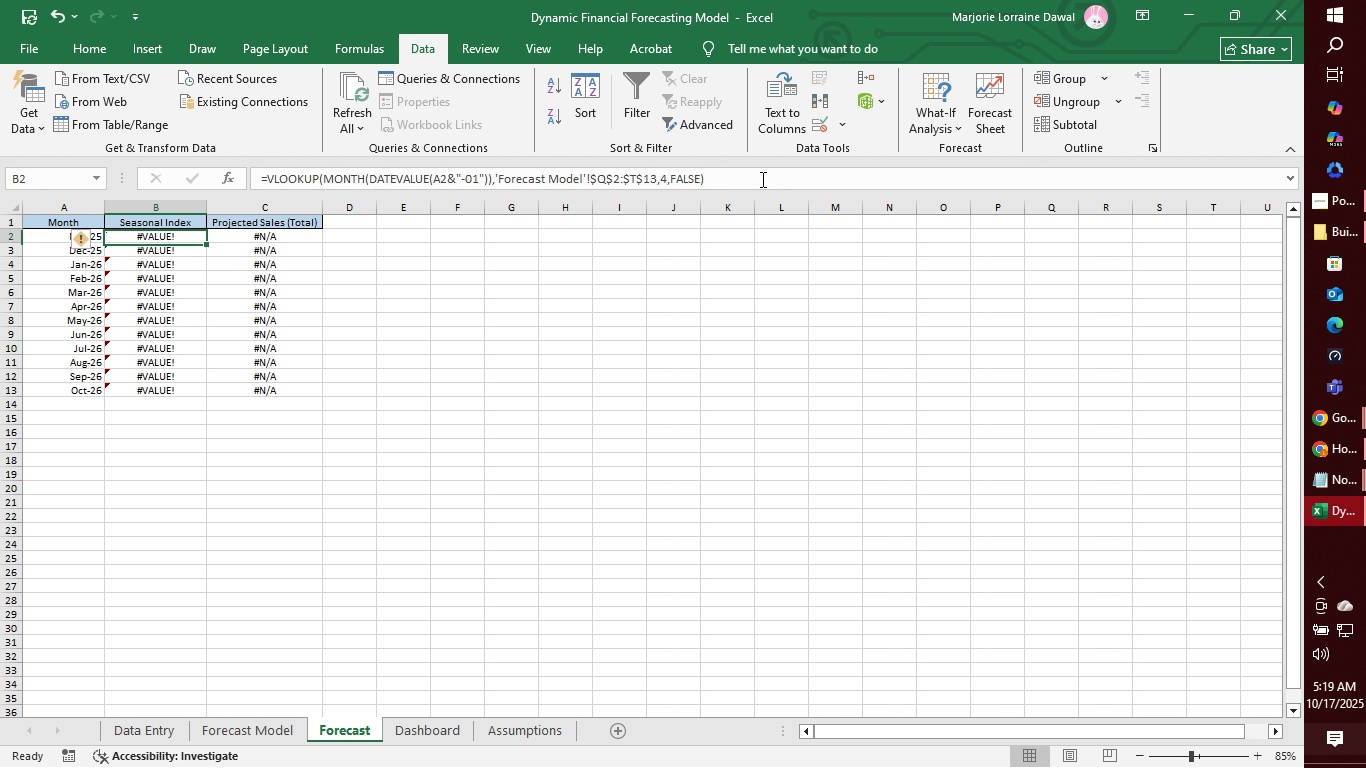 
key(ArrowUp)
 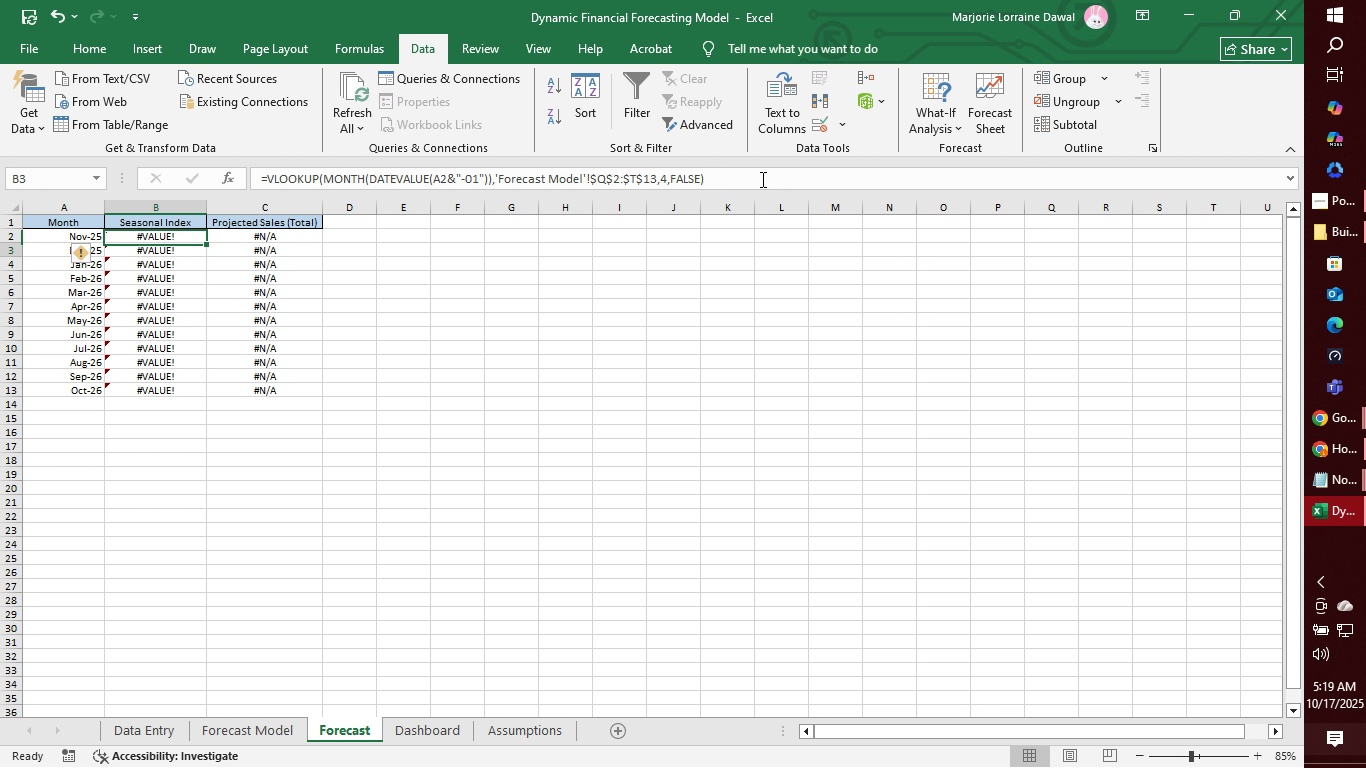 
key(Enter)
 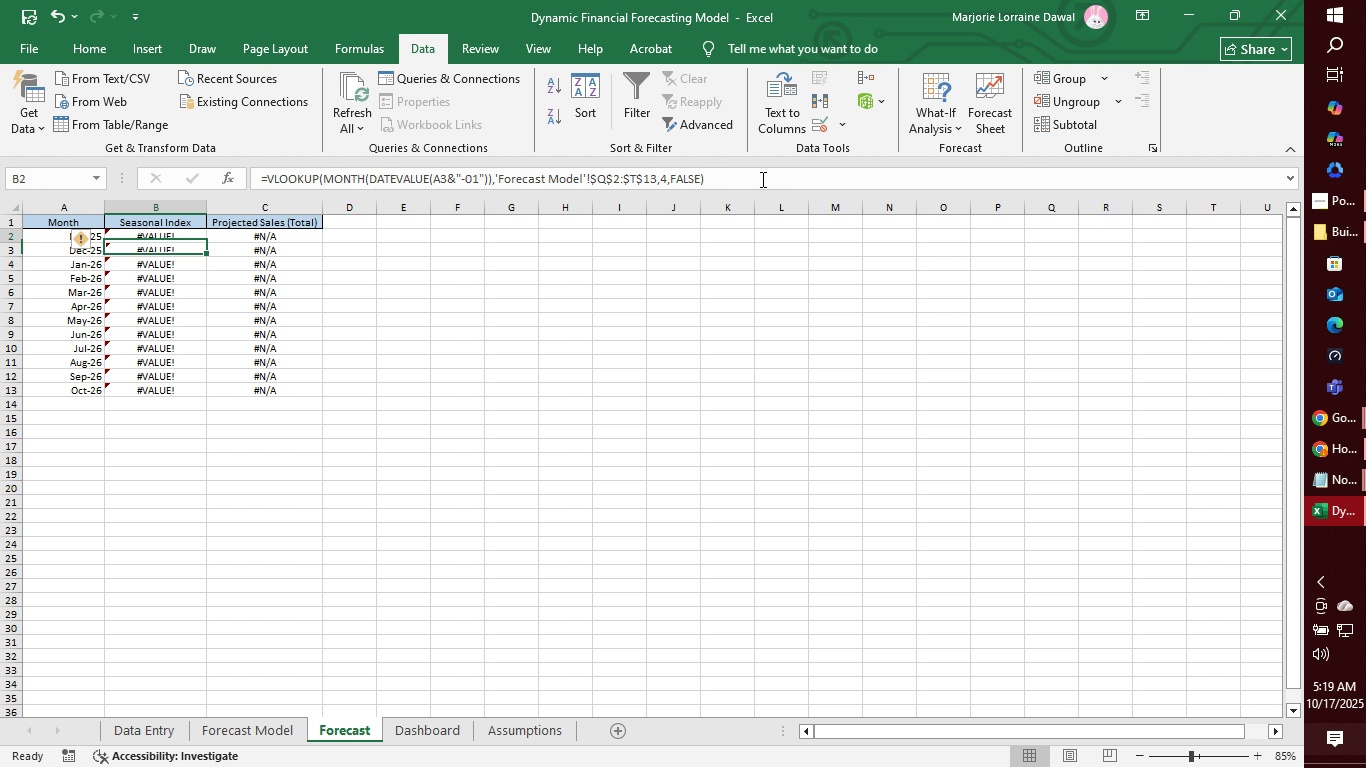 
key(ArrowUp)
 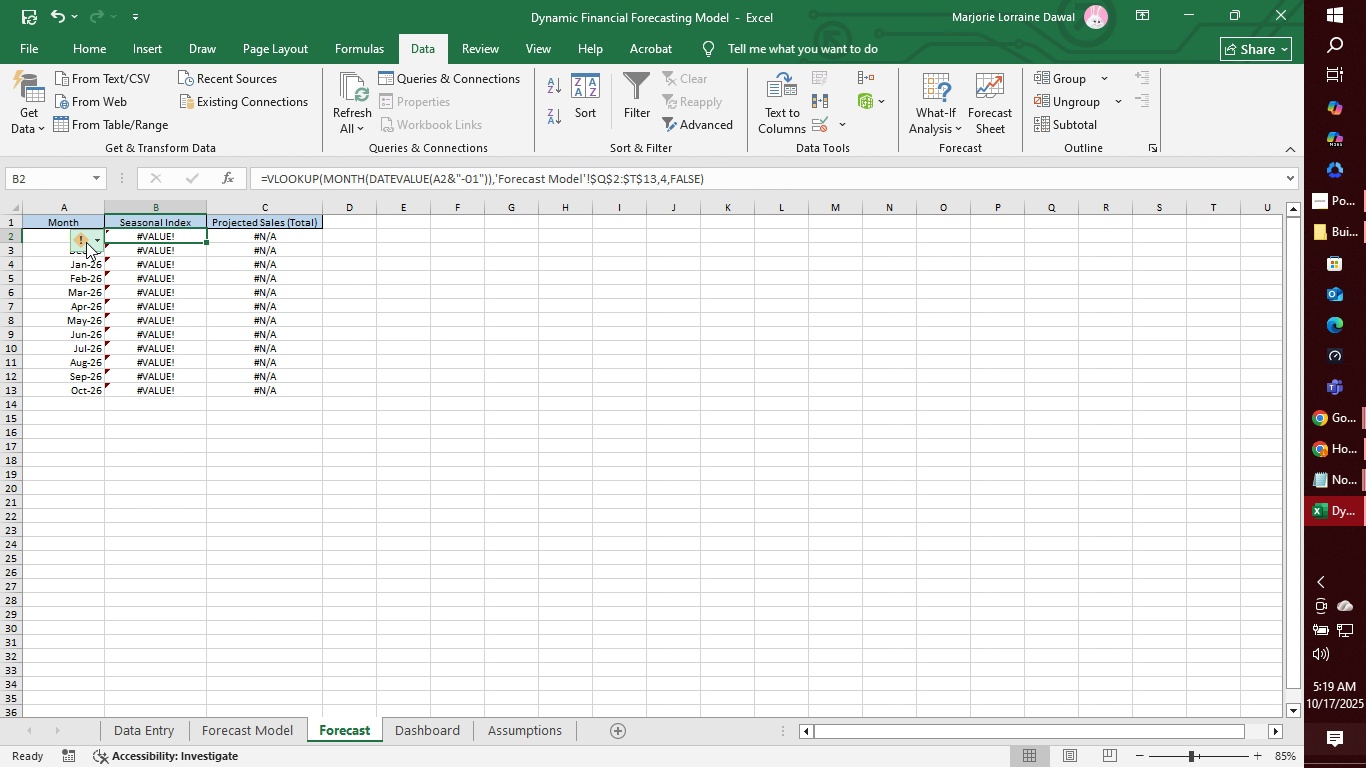 
left_click([92, 240])
 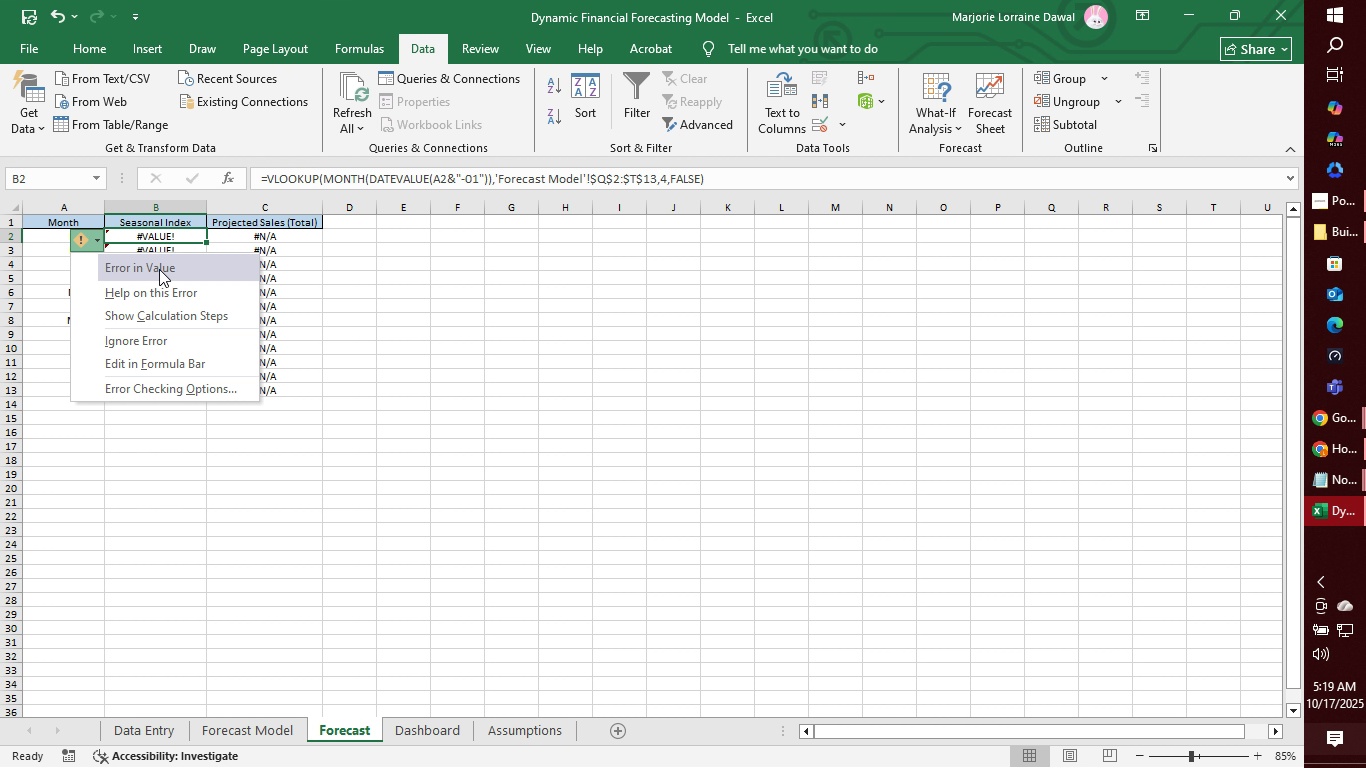 
left_click([160, 271])
 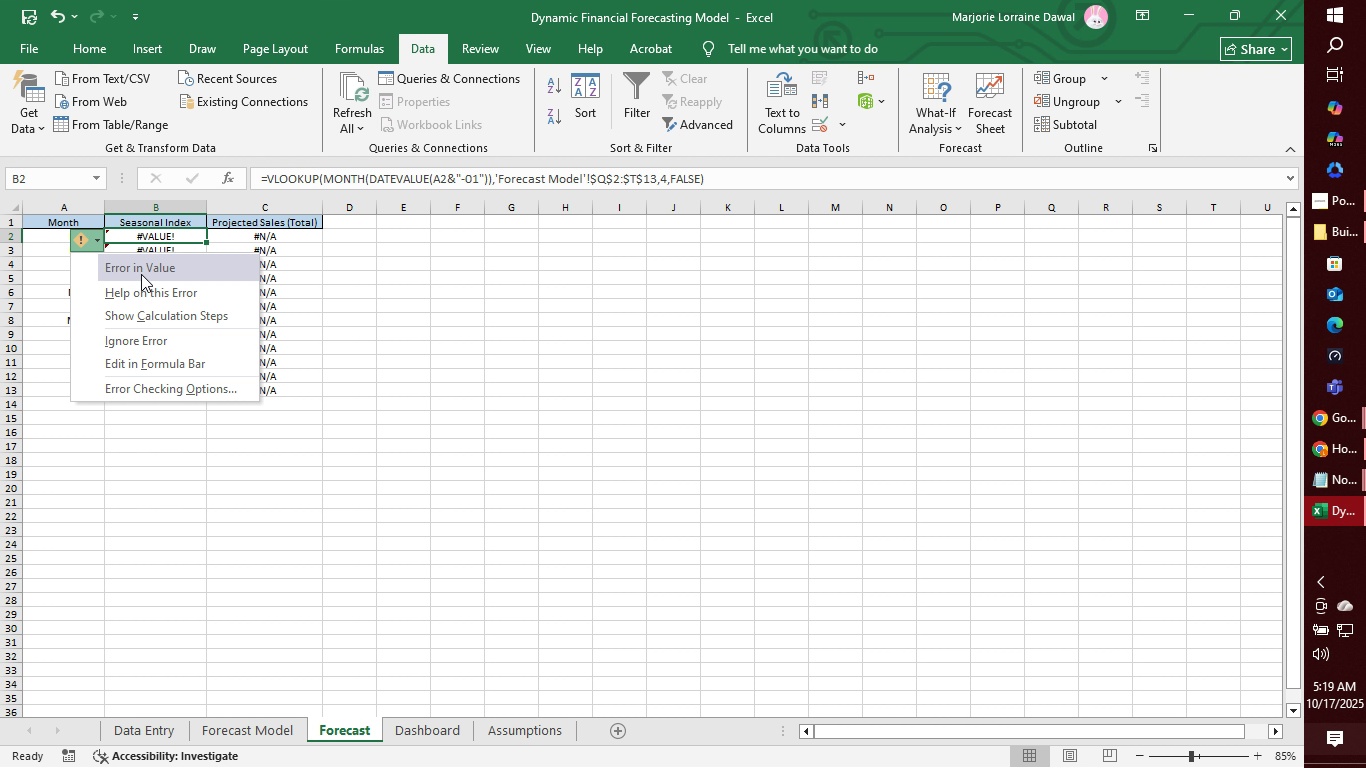 
double_click([141, 275])
 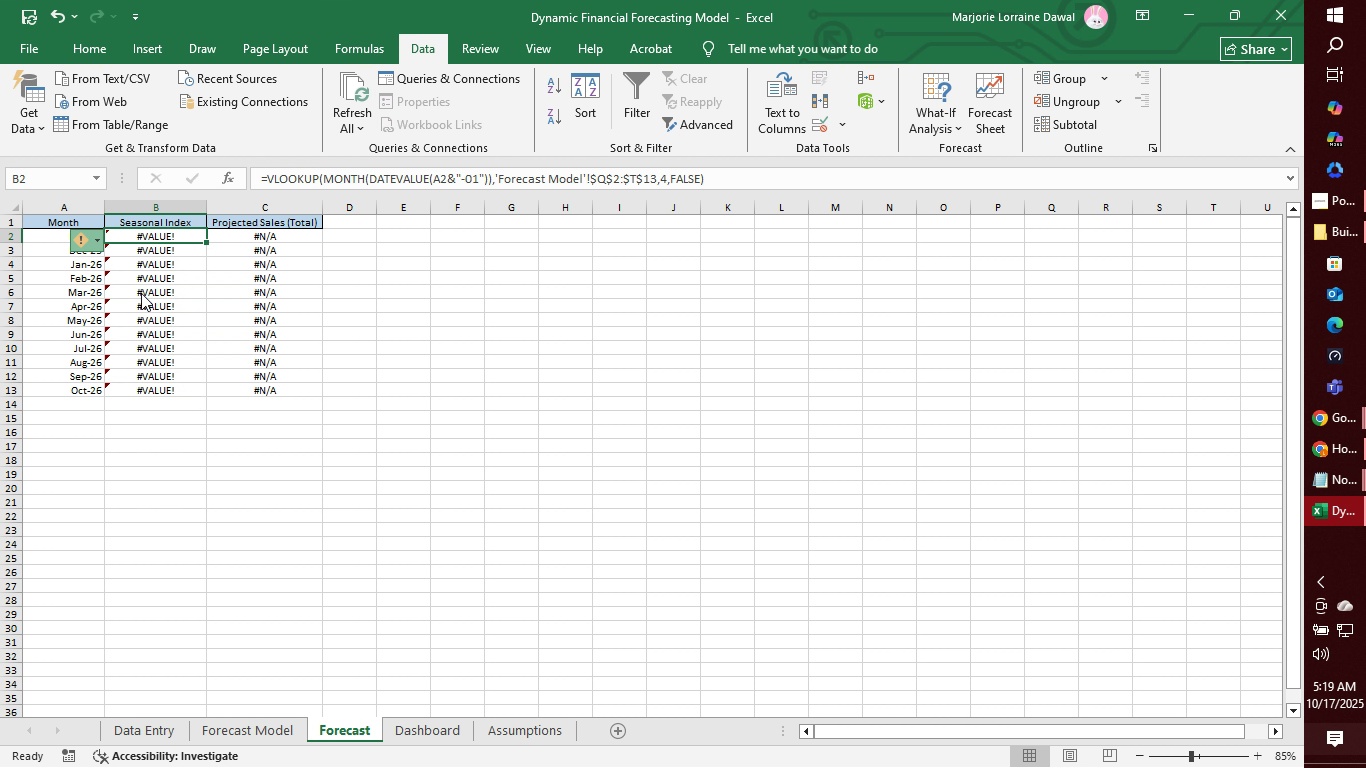 
left_click([141, 293])
 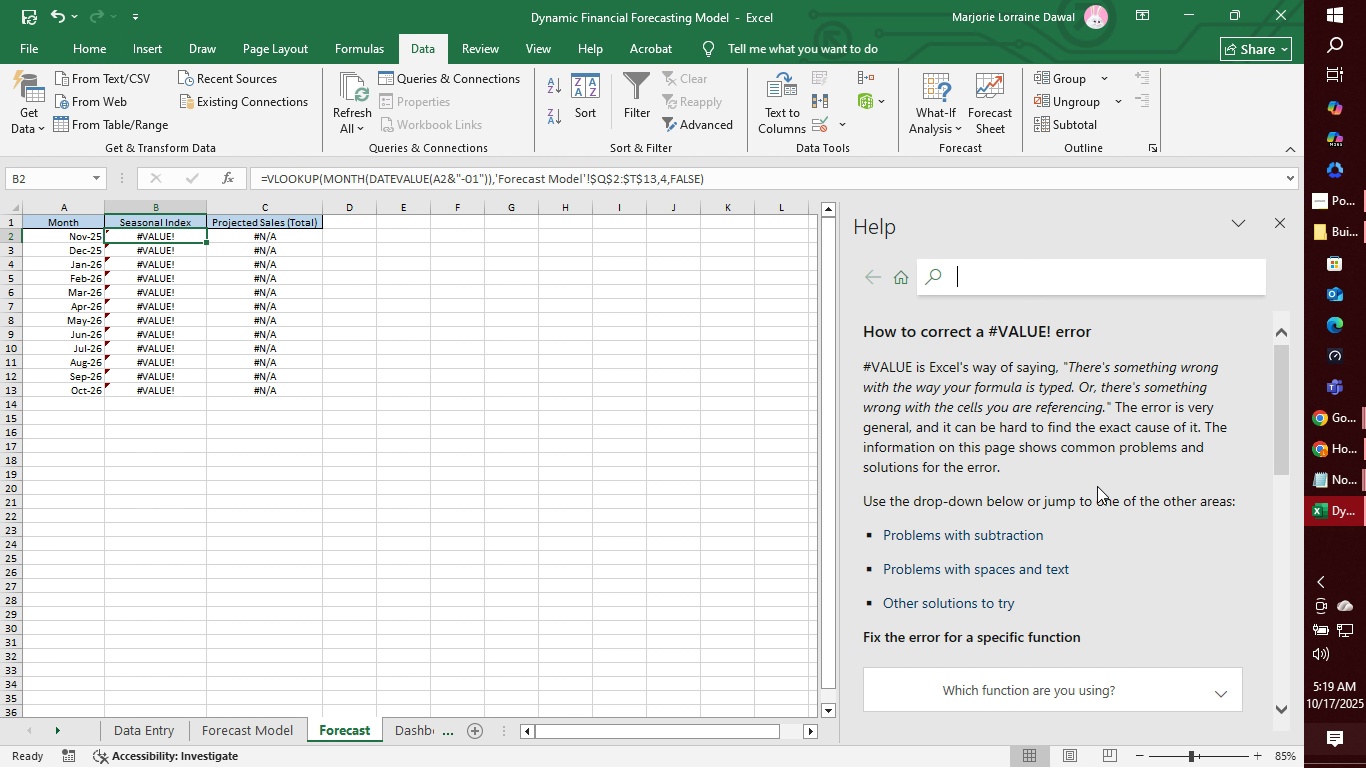 
wait(18.64)
 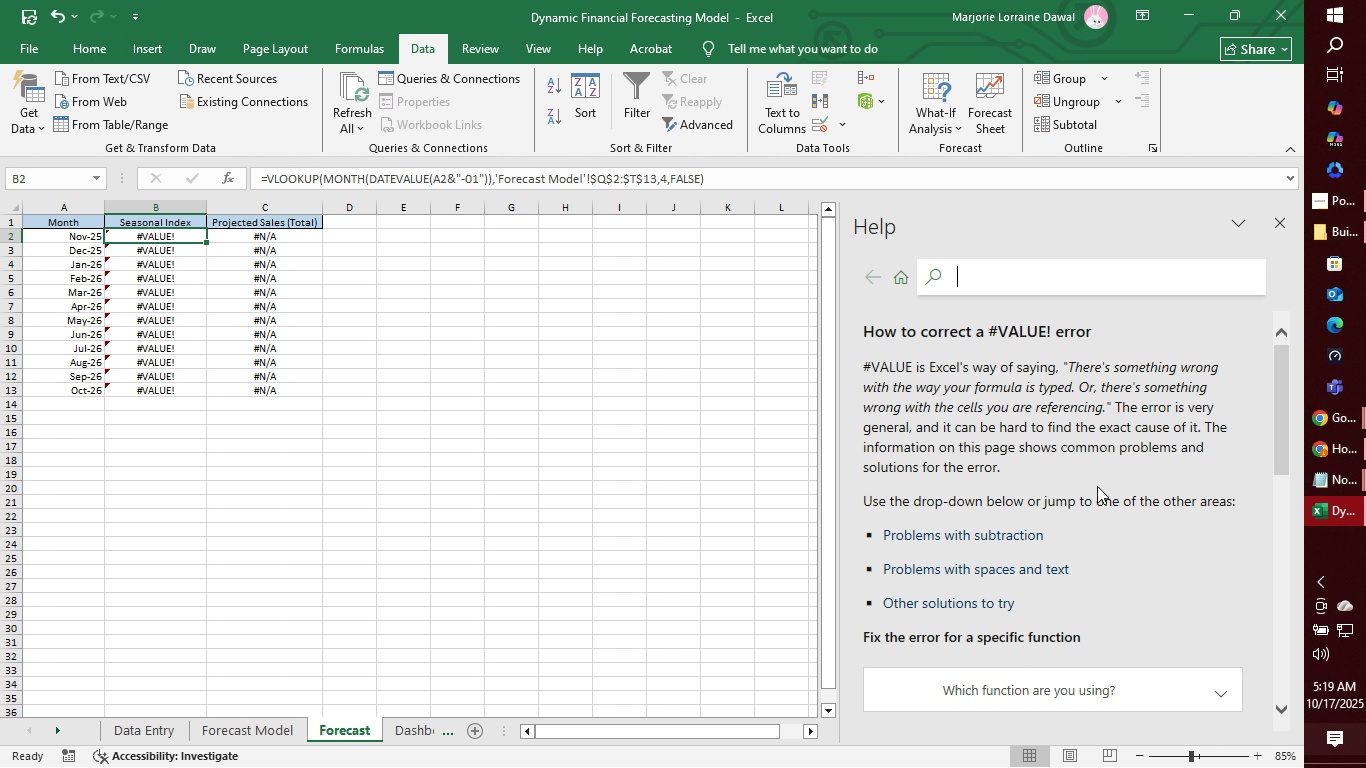 
scroll: coordinate [1096, 494], scroll_direction: down, amount: 3.0
 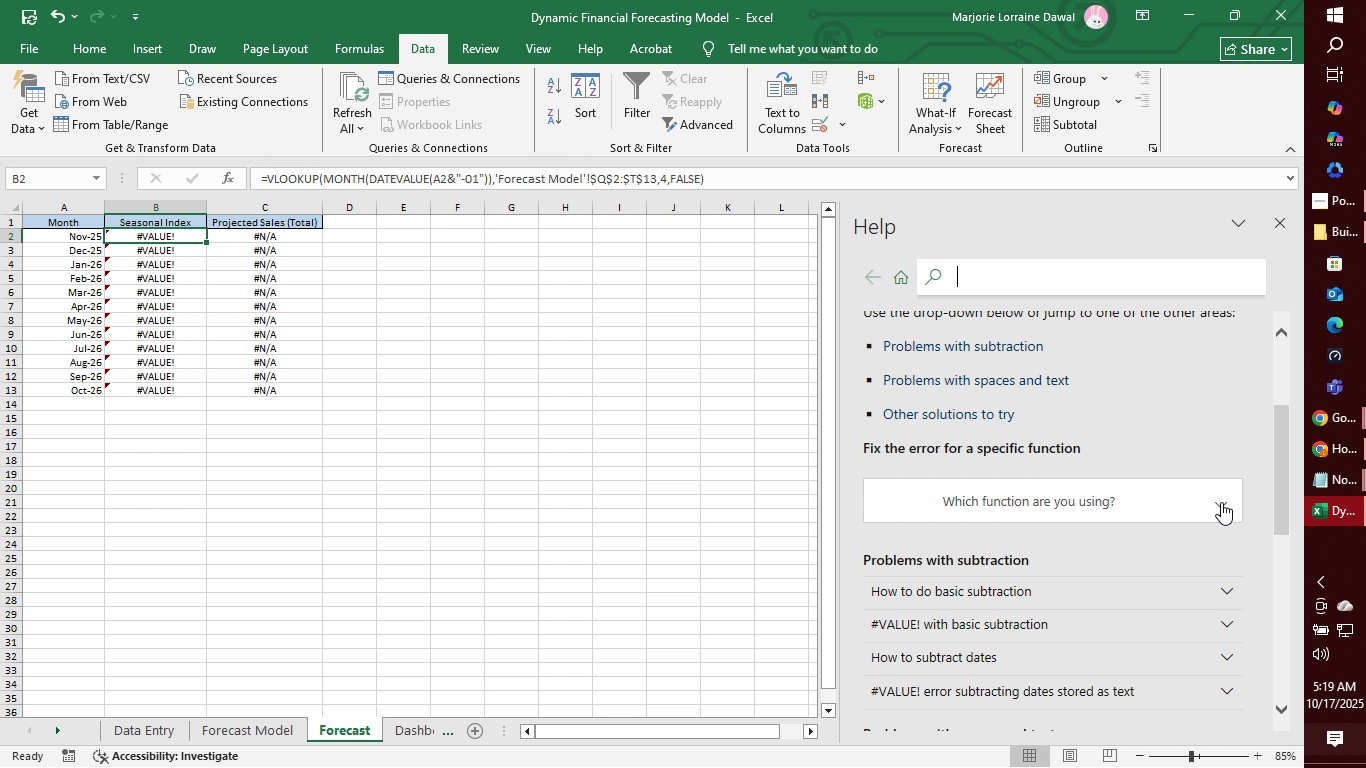 
left_click([1221, 502])
 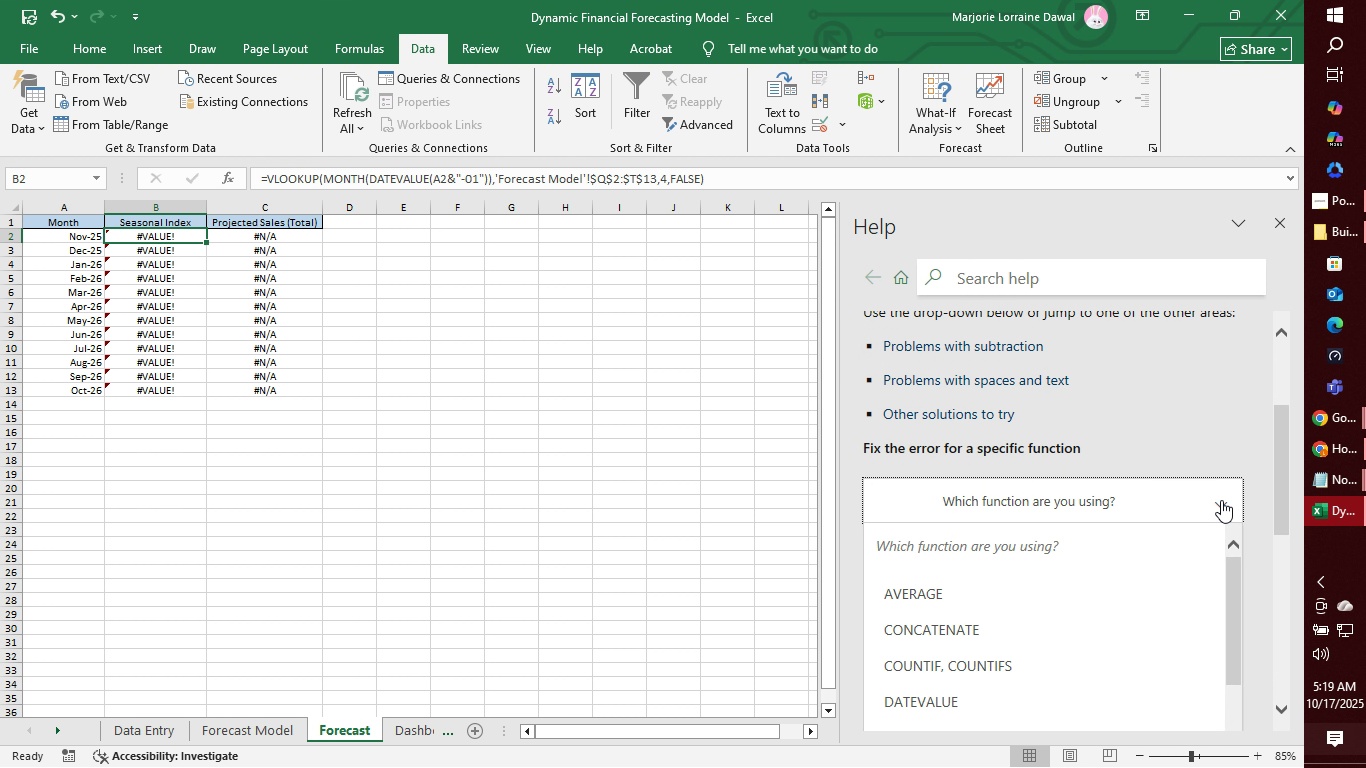 
scroll: coordinate [1115, 585], scroll_direction: down, amount: 9.0
 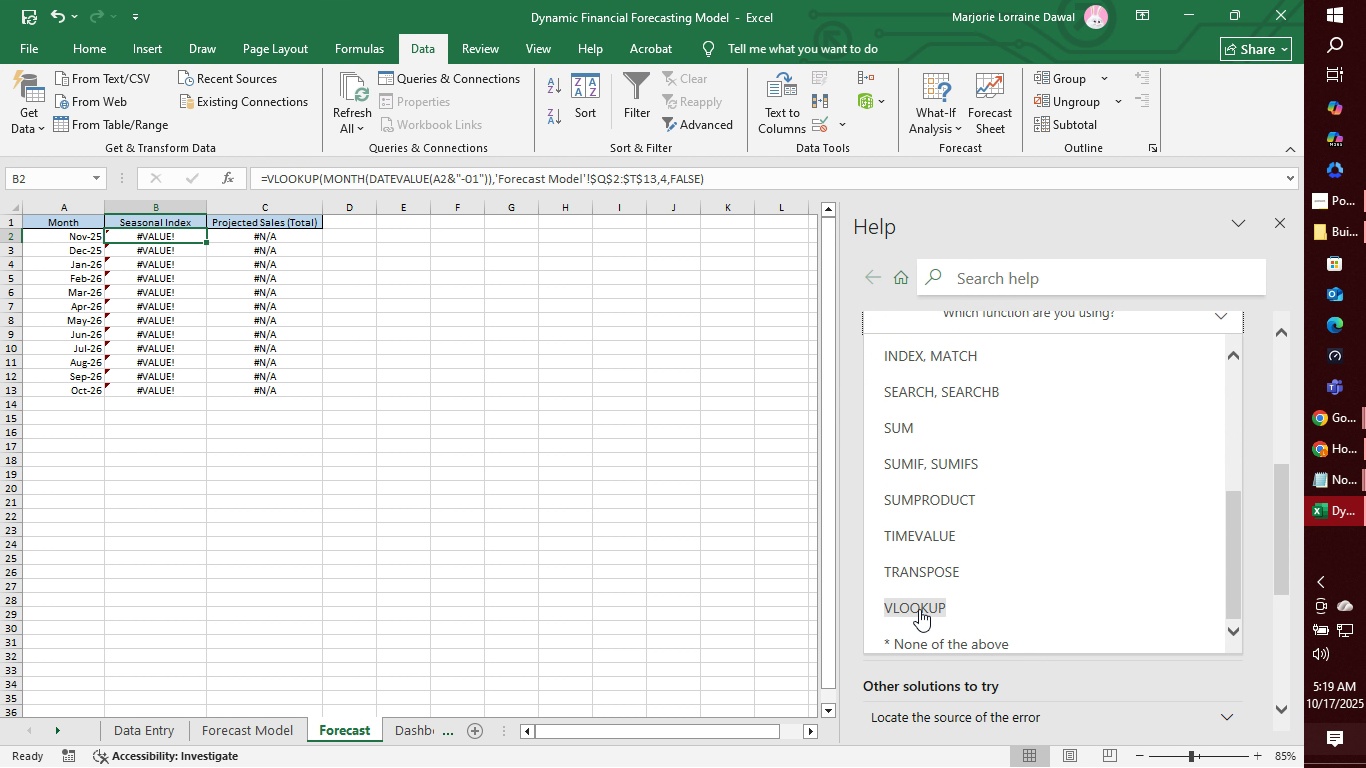 
left_click([919, 609])
 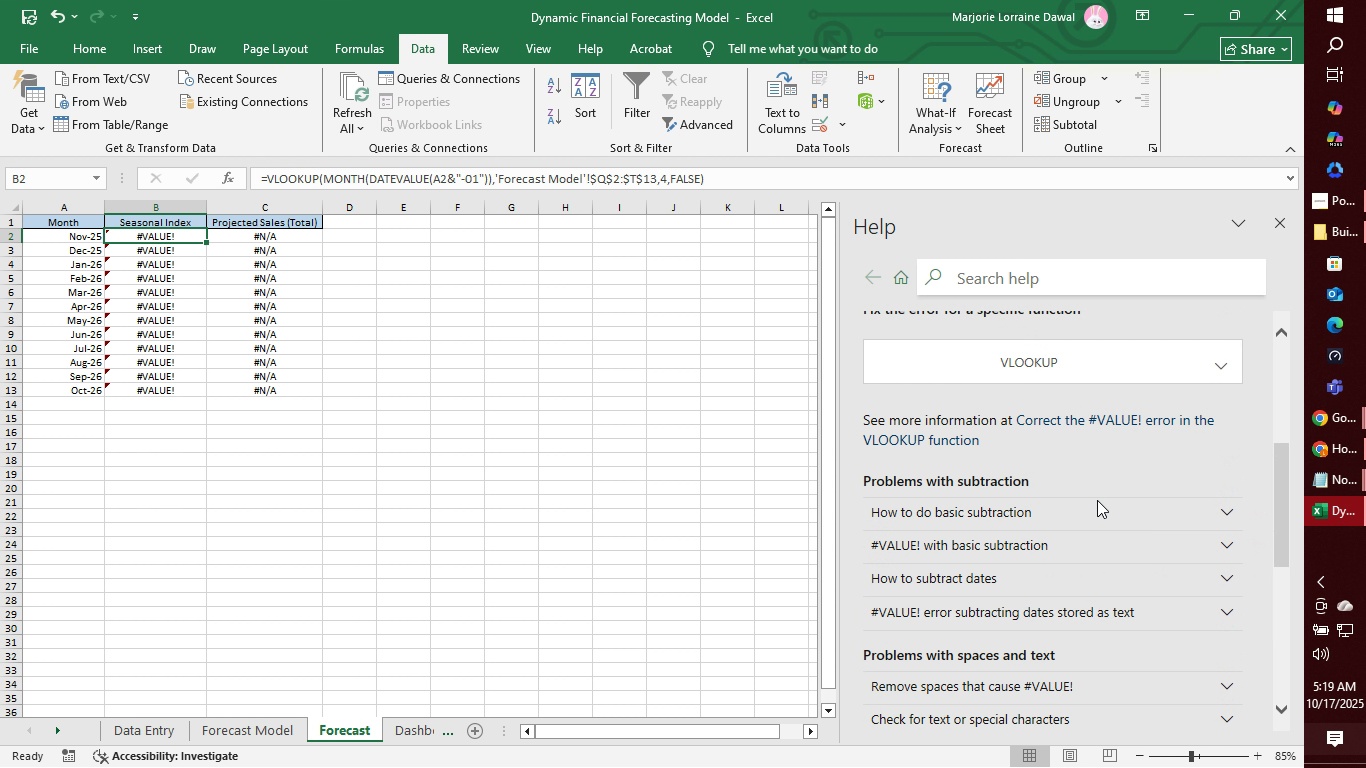 
scroll: coordinate [1097, 500], scroll_direction: up, amount: 1.0
 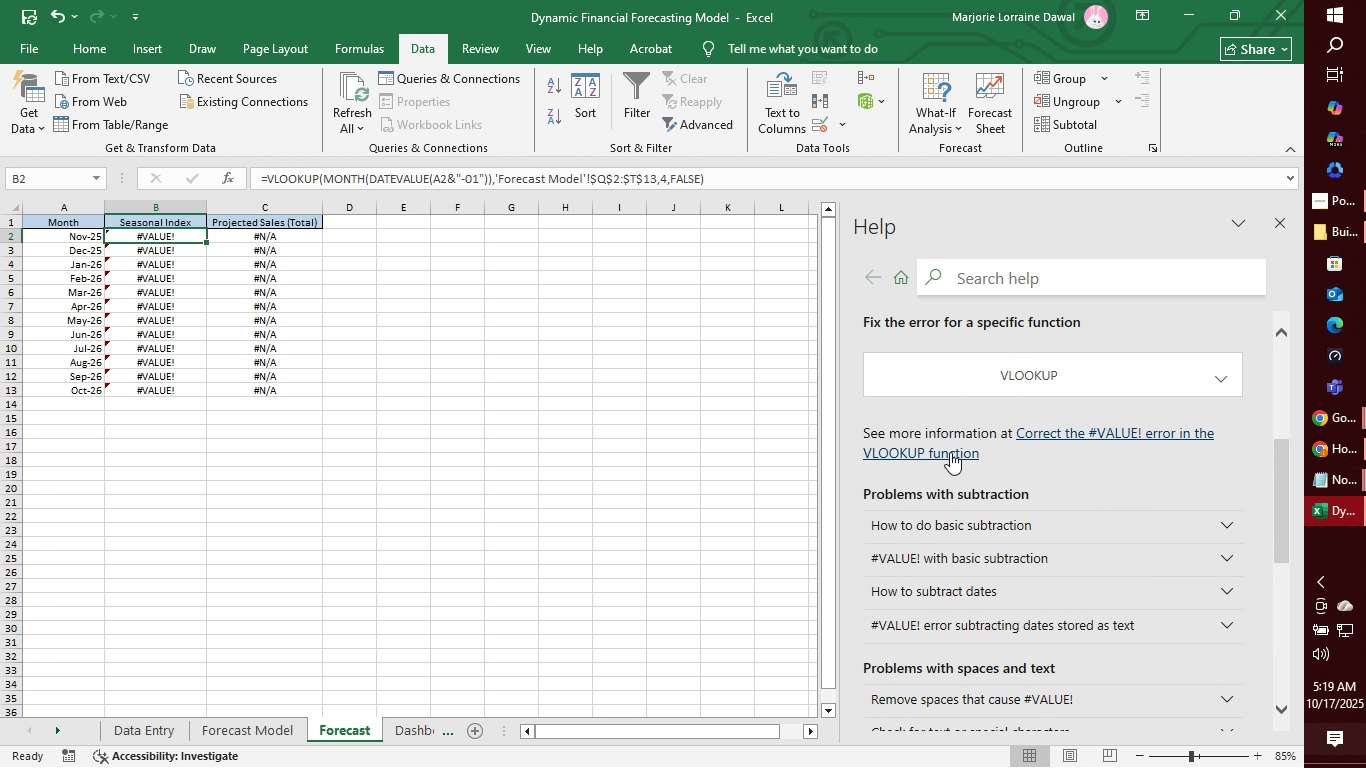 
scroll: coordinate [1100, 484], scroll_direction: down, amount: 1.0
 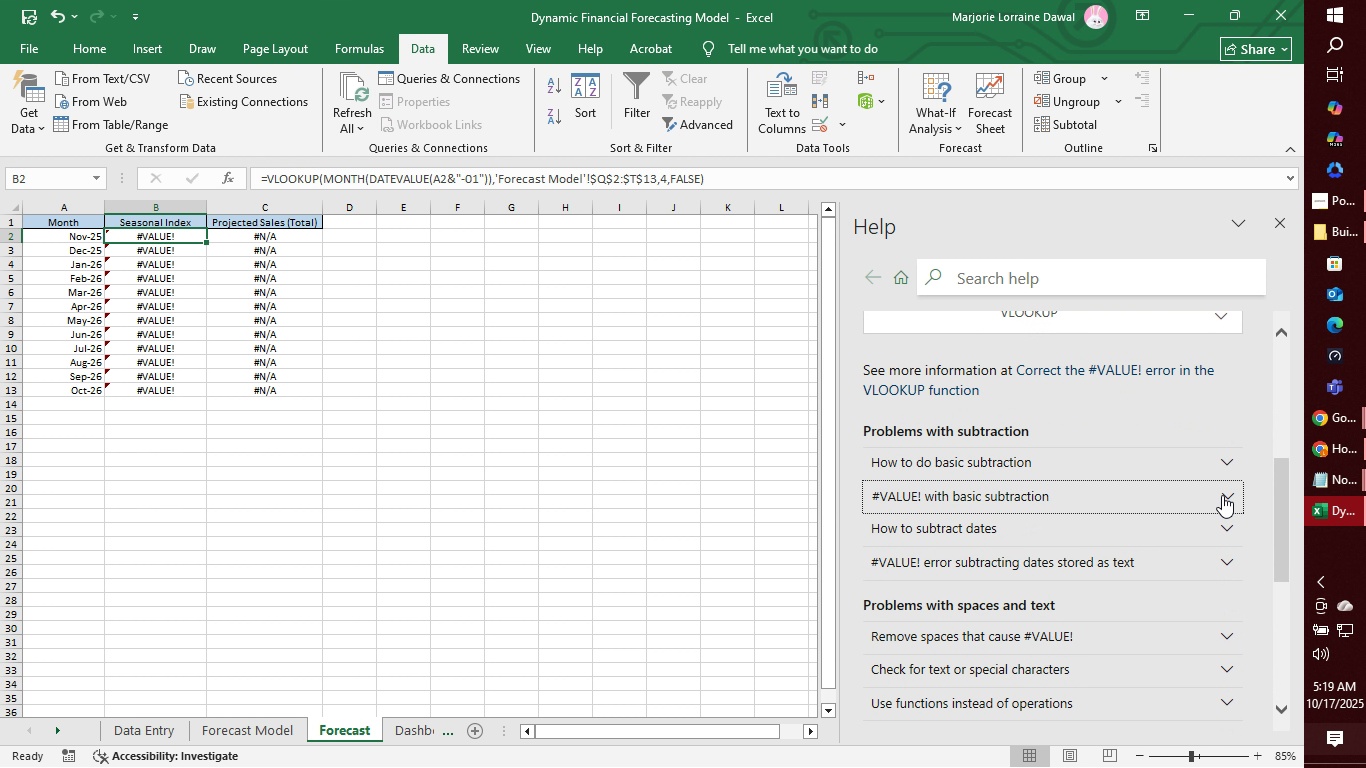 
left_click([1222, 495])
 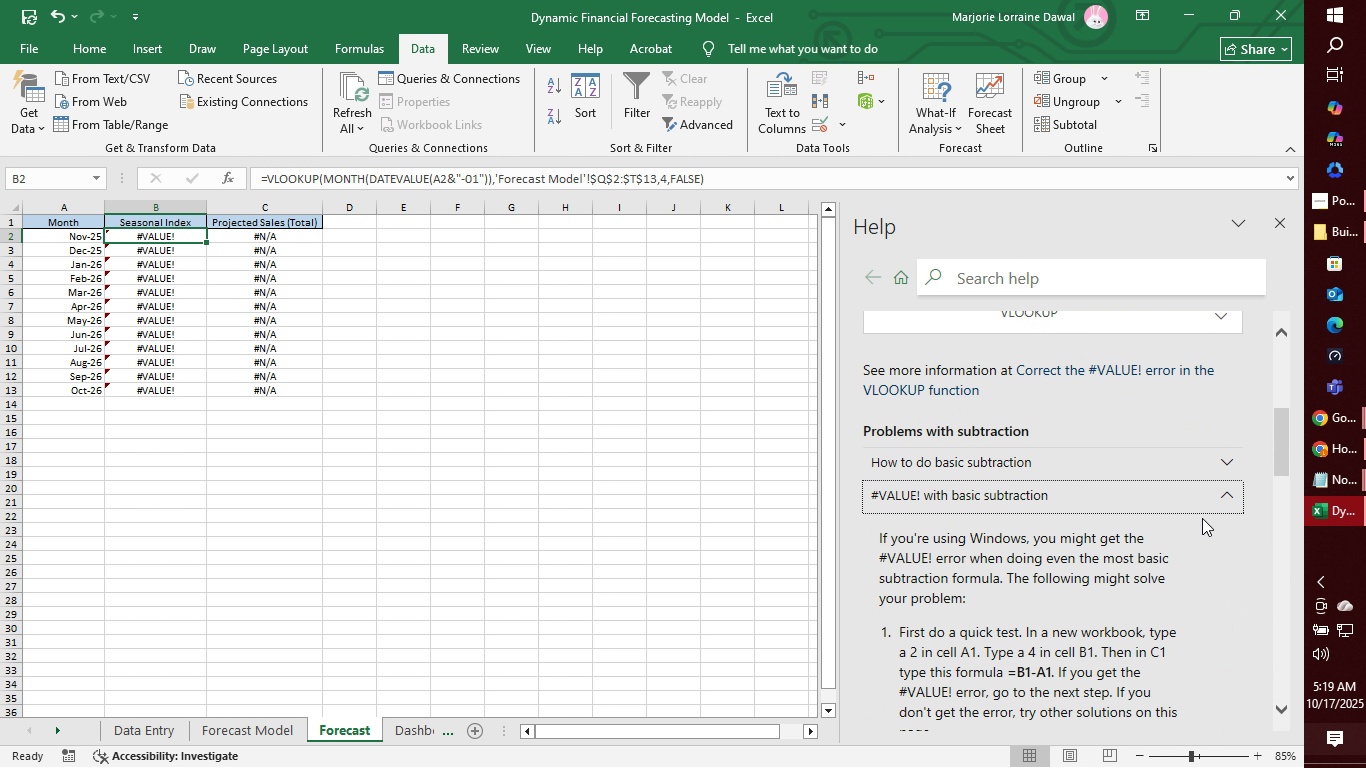 
scroll: coordinate [1015, 555], scroll_direction: down, amount: 3.0
 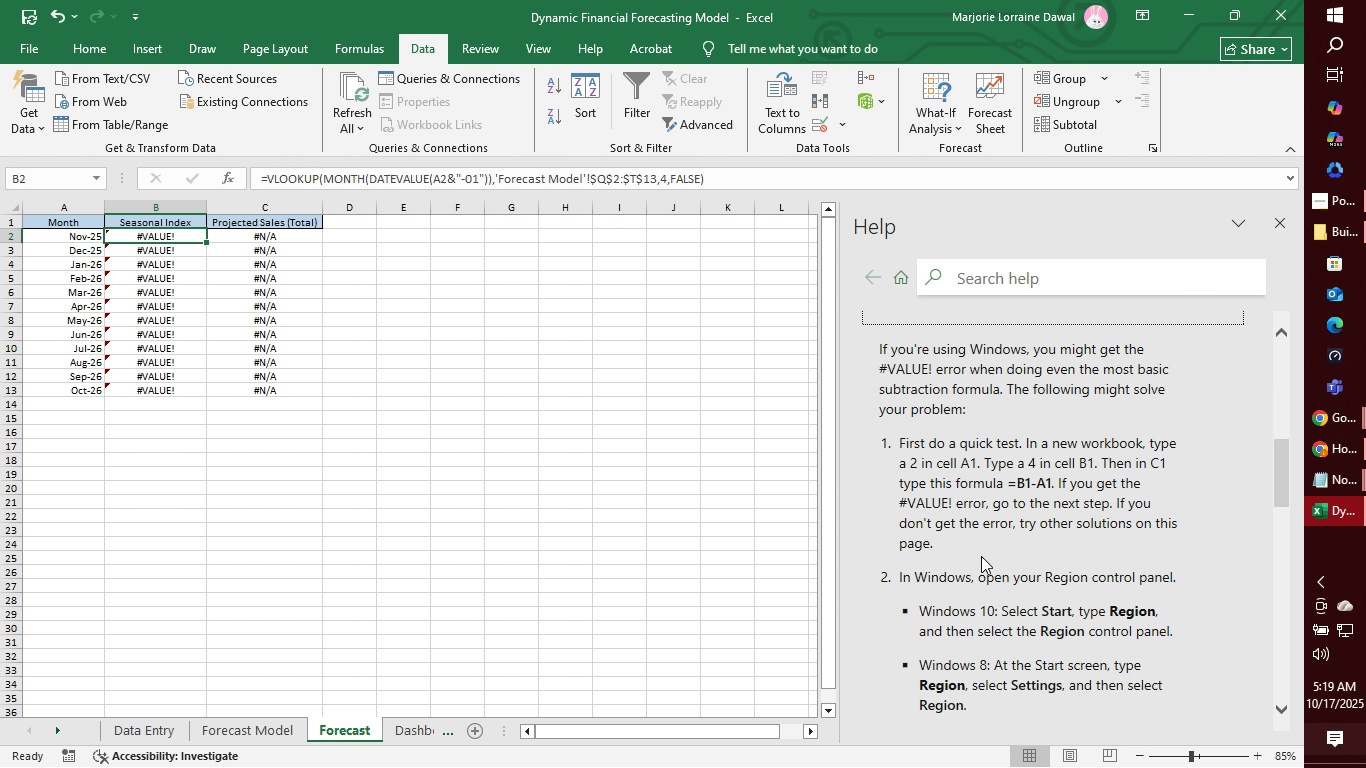 
mouse_move([1000, 535])
 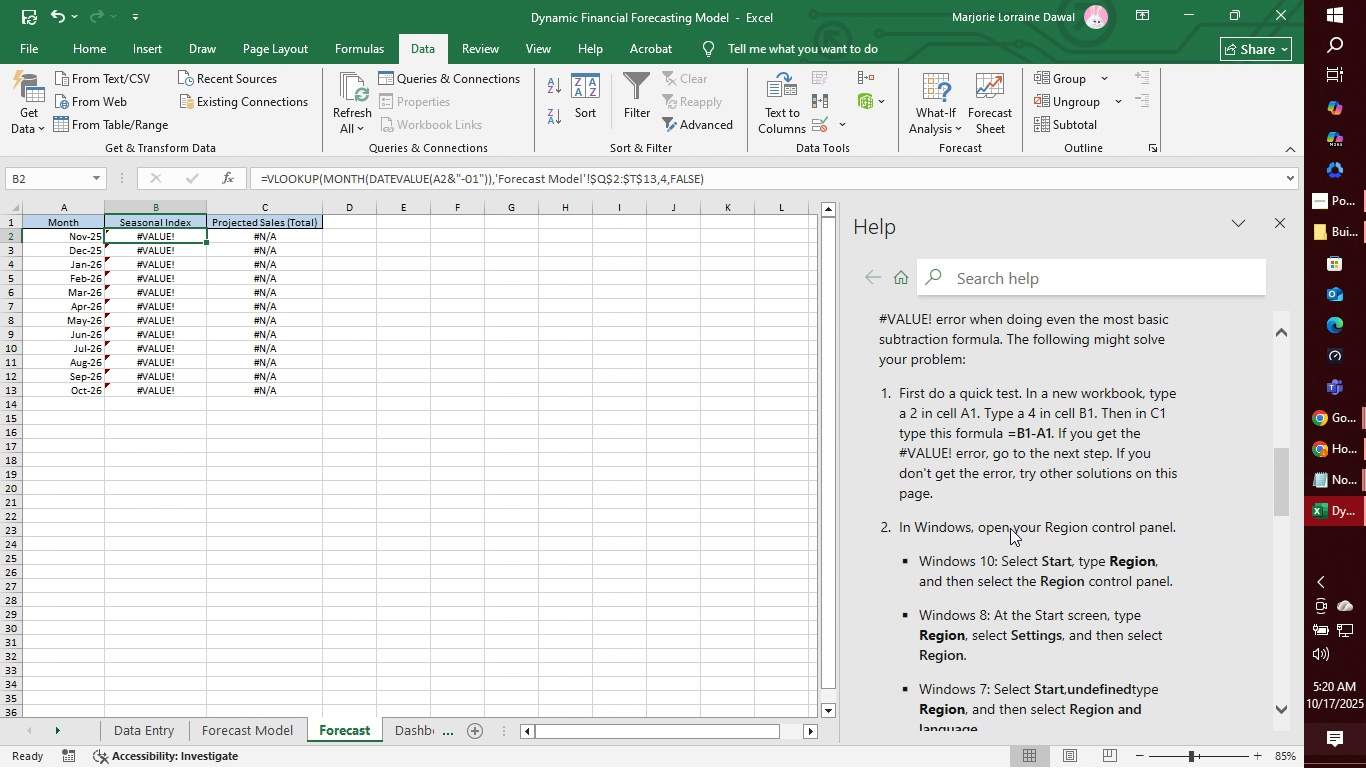 
scroll: coordinate [1010, 535], scroll_direction: down, amount: 7.0
 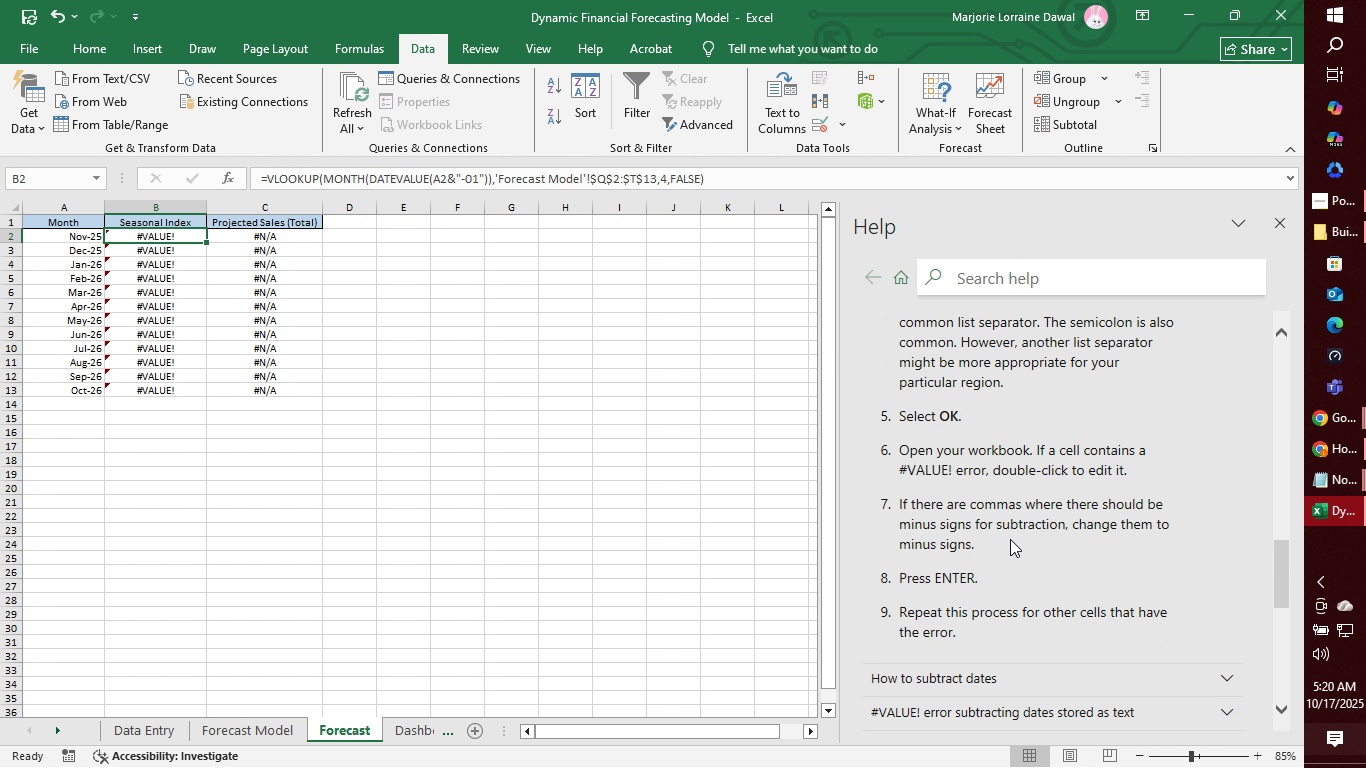 
scroll: coordinate [1010, 539], scroll_direction: down, amount: 1.0
 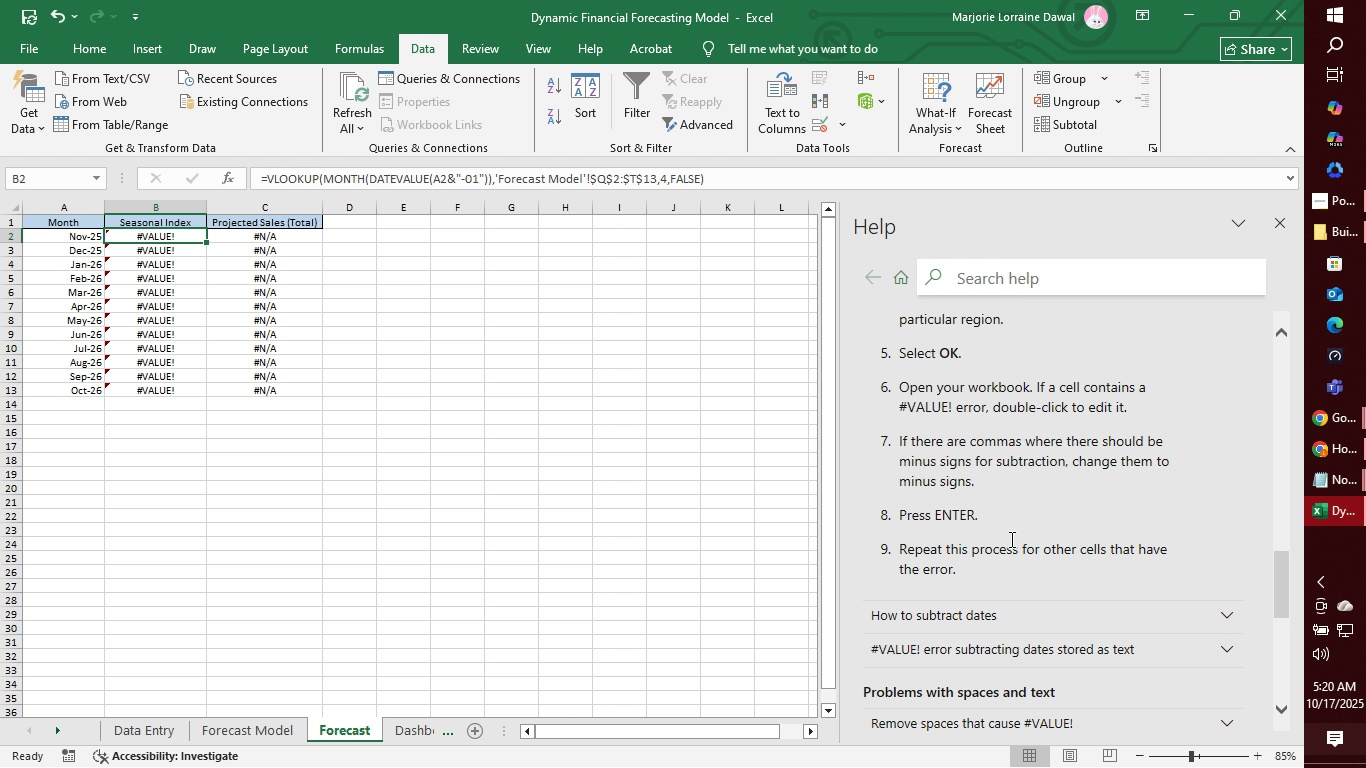 
wait(7.82)
 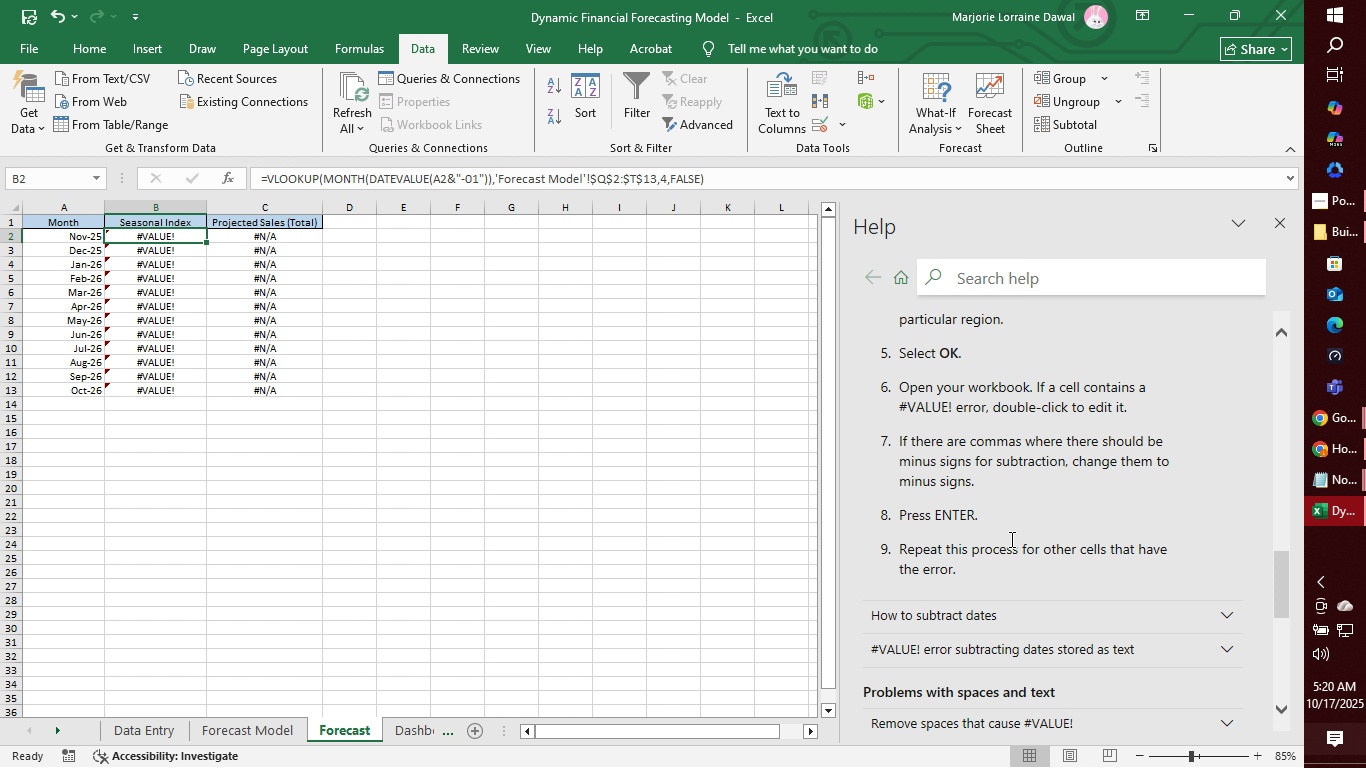 
scroll: coordinate [1010, 539], scroll_direction: down, amount: 2.0
 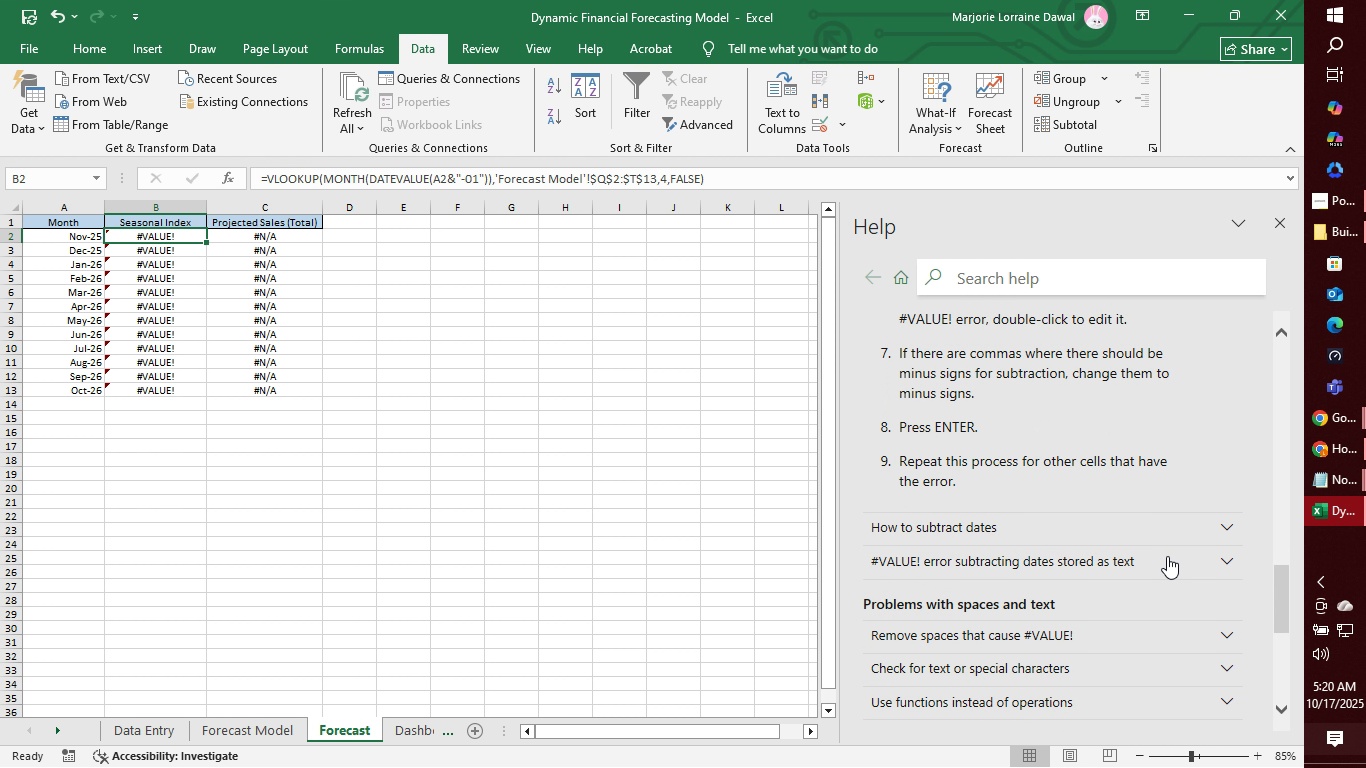 
left_click([1167, 557])
 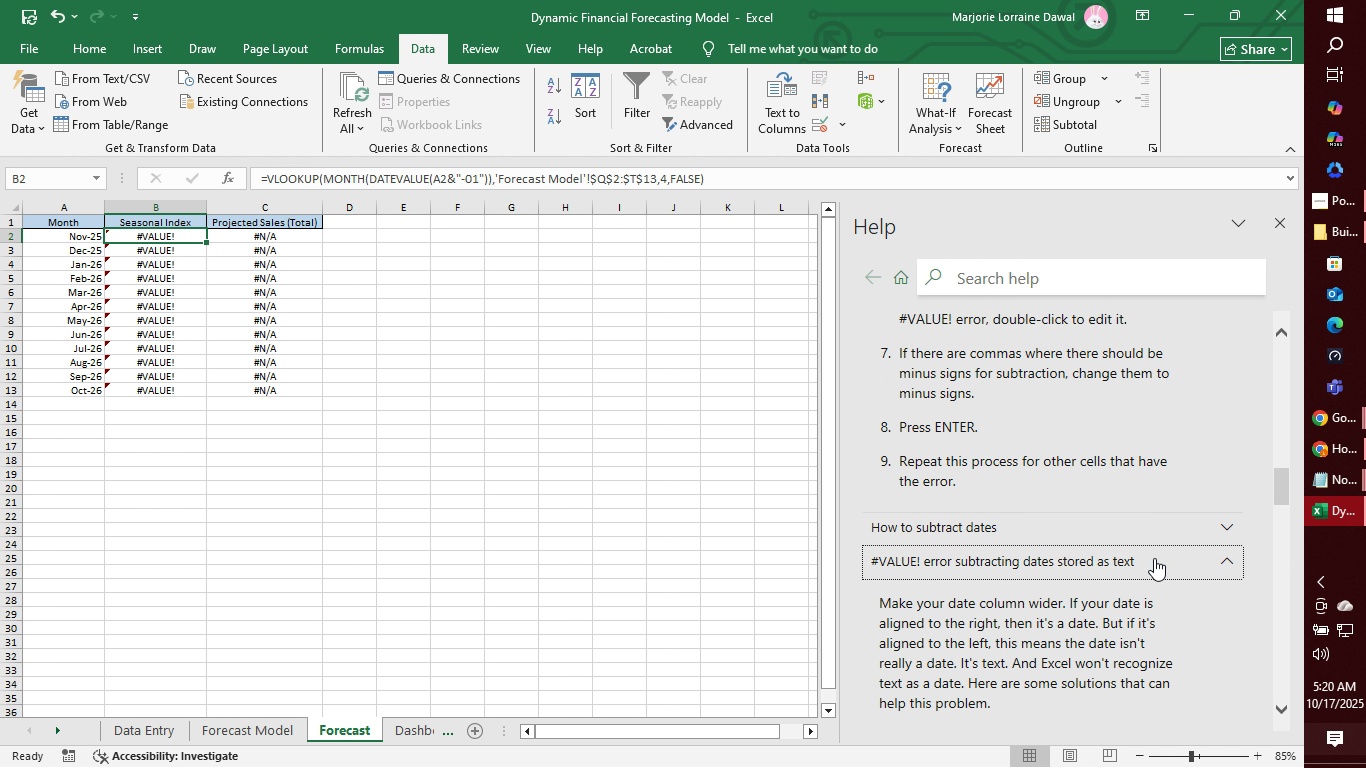 
scroll: coordinate [1110, 567], scroll_direction: down, amount: 5.0
 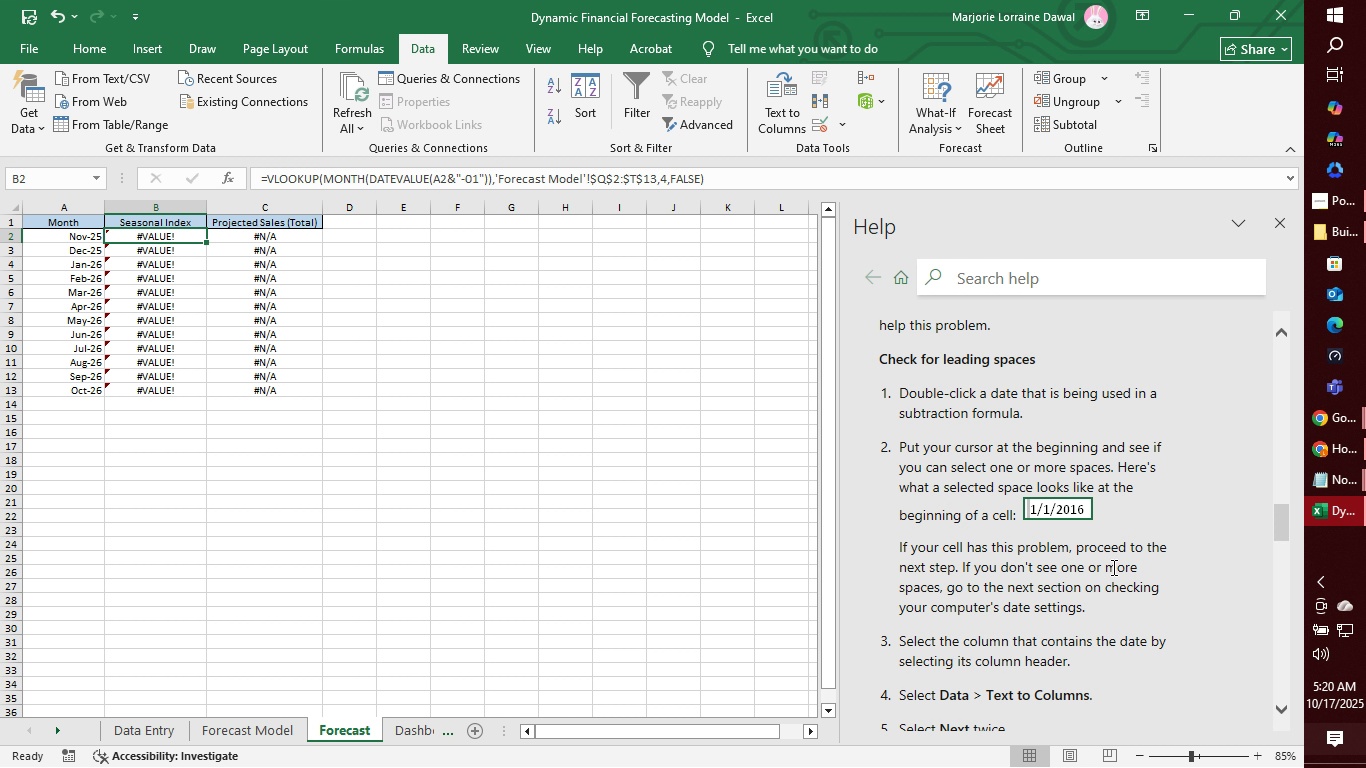 
wait(7.55)
 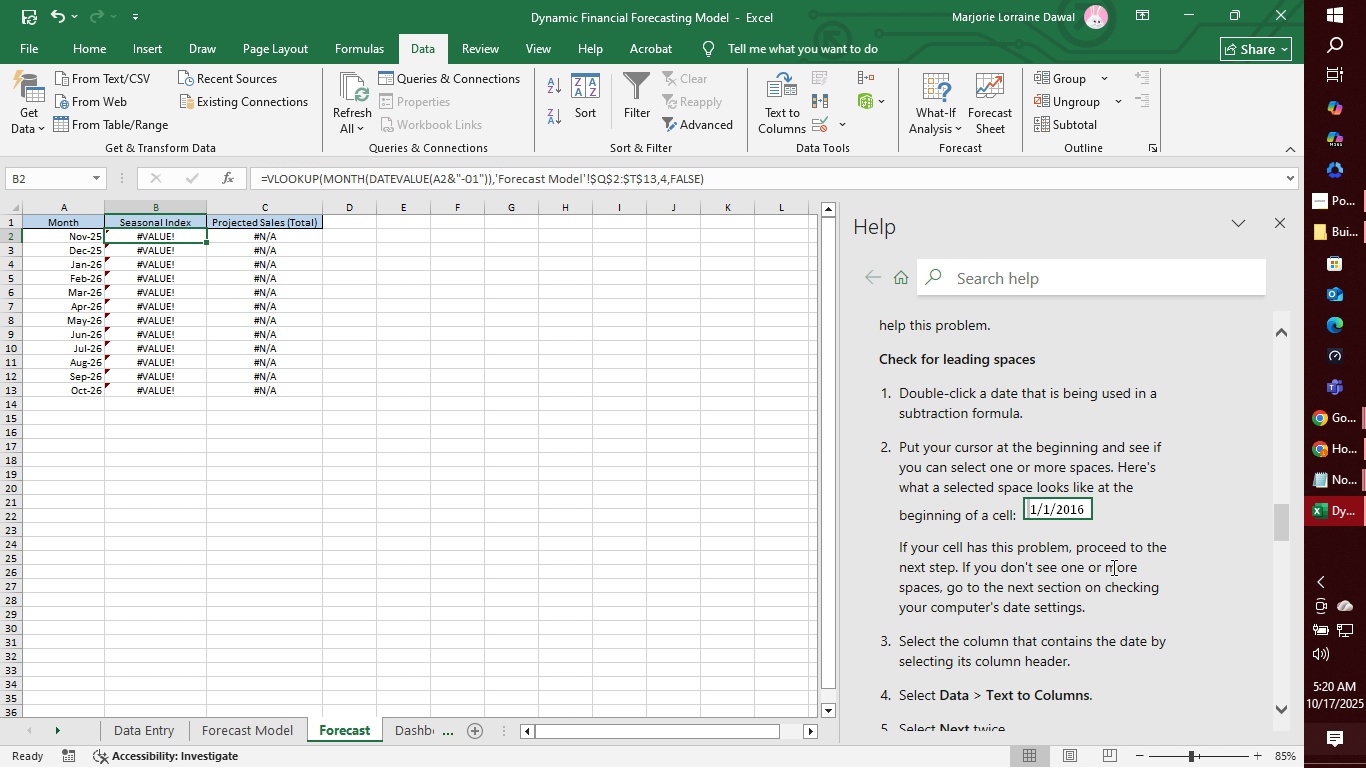 
left_click([76, 238])
 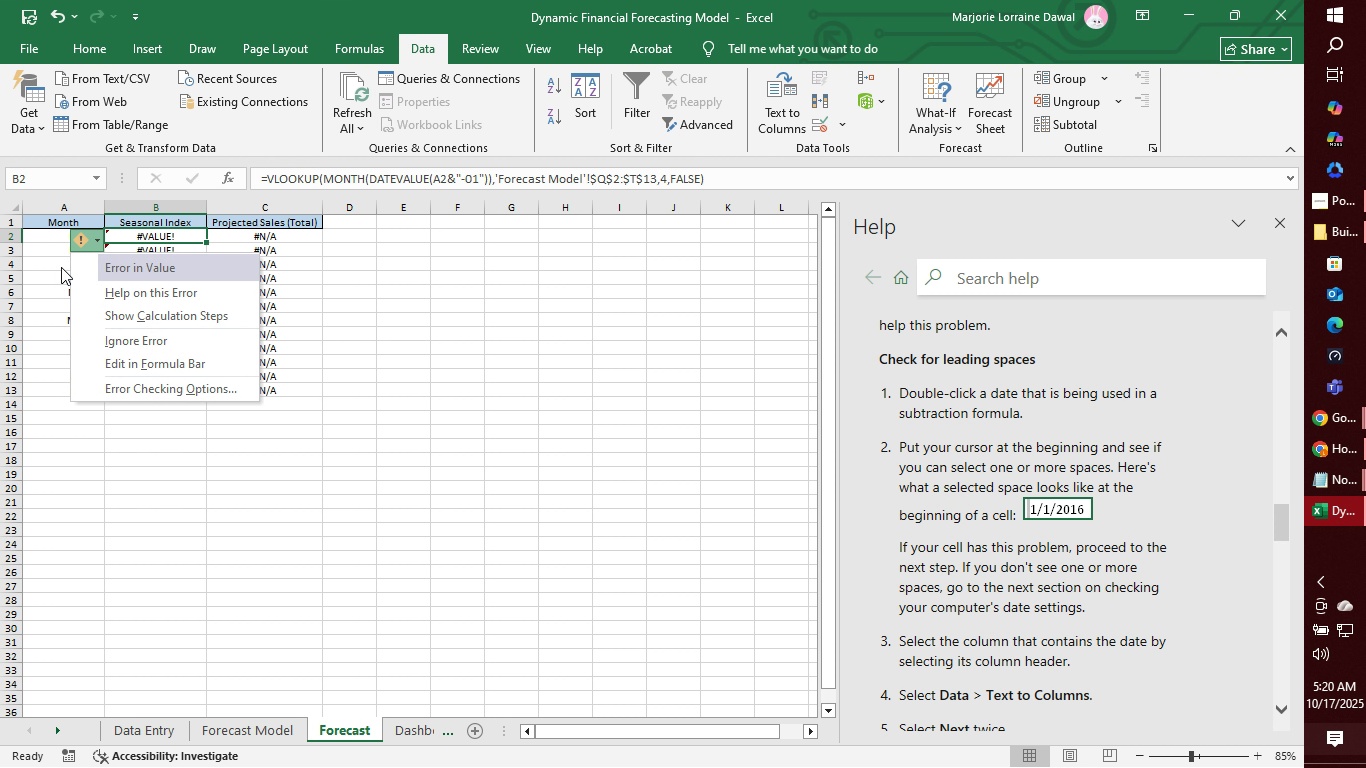 
left_click([59, 268])
 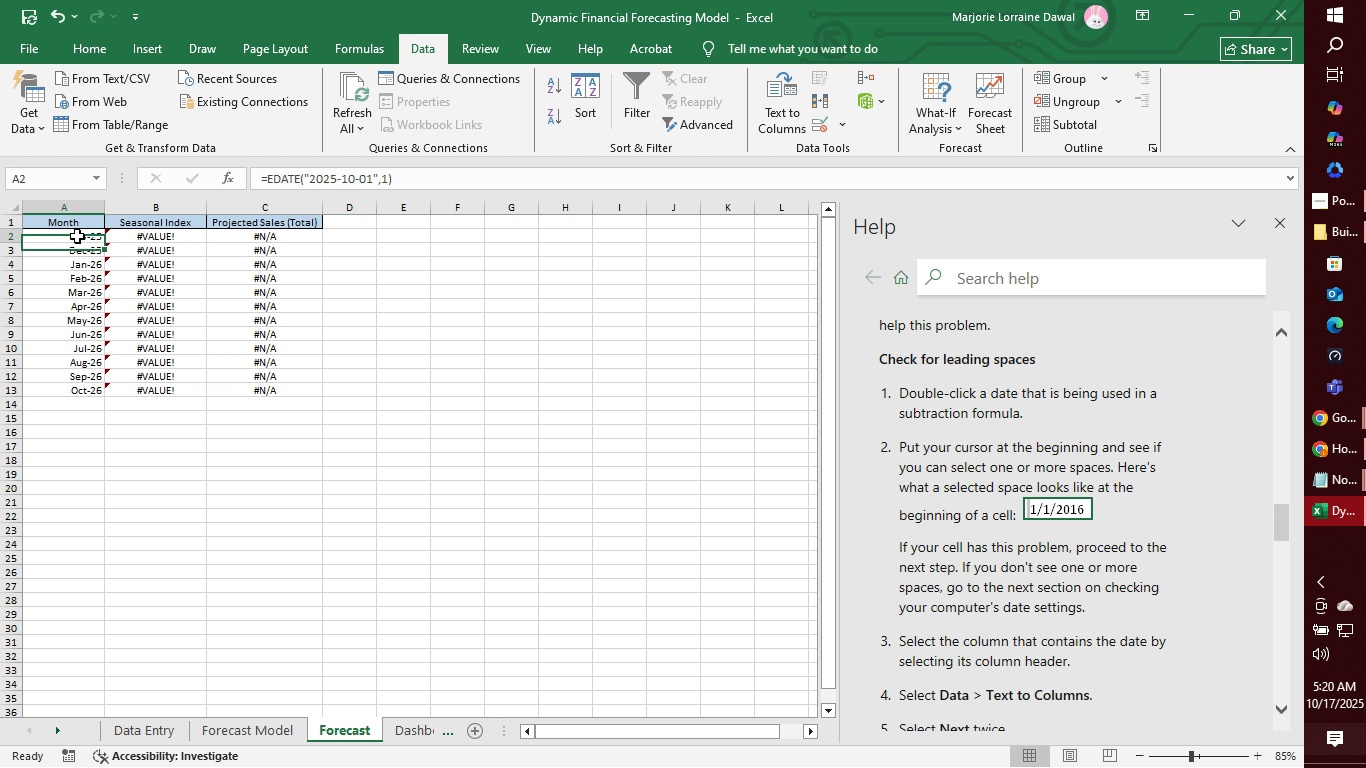 
left_click([77, 236])
 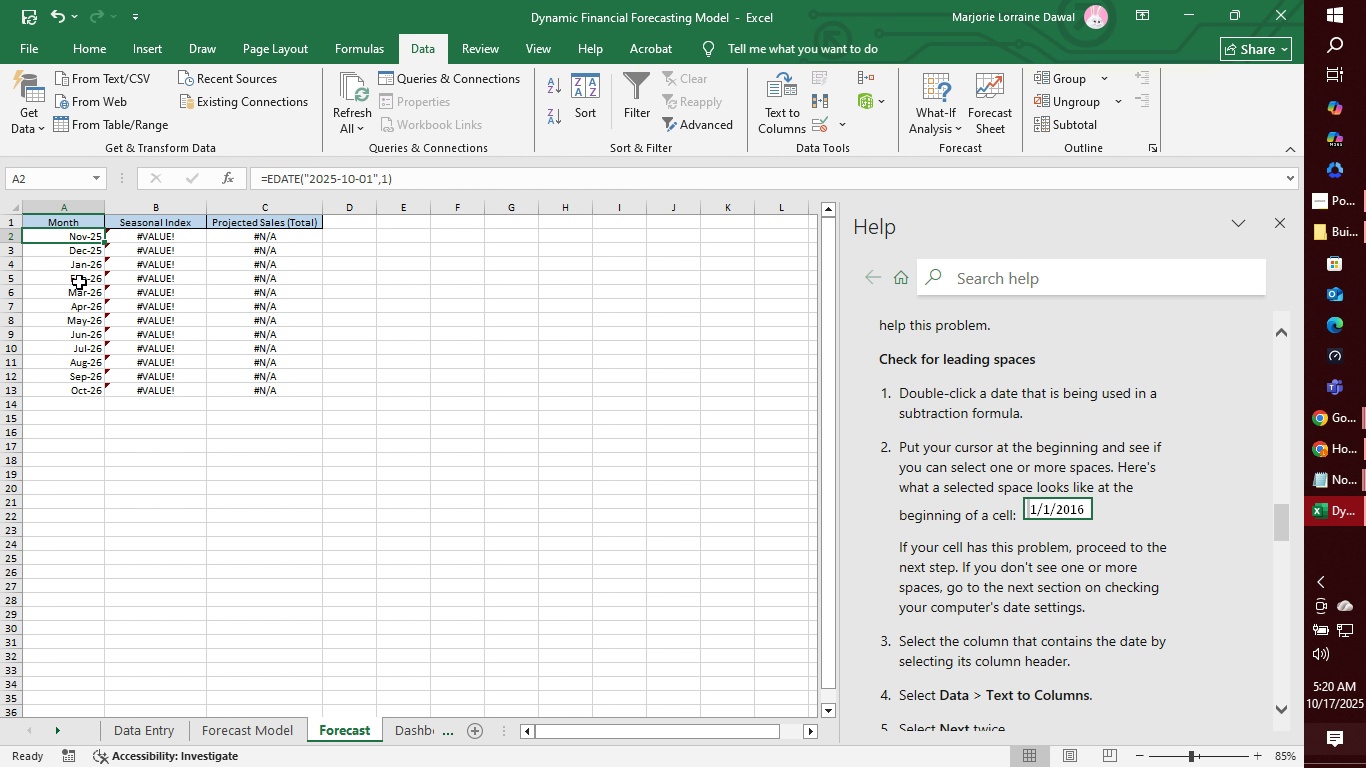 
wait(5.62)
 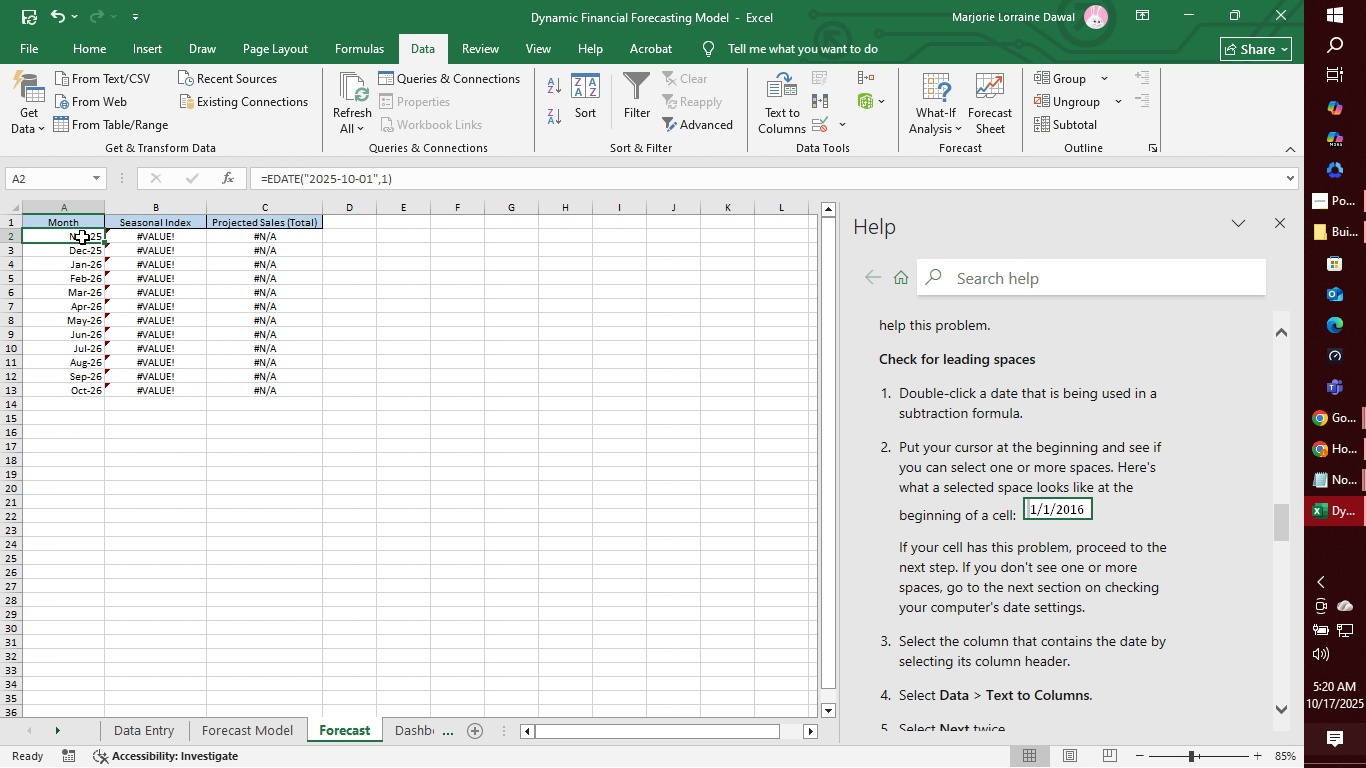 
left_click([71, 253])
 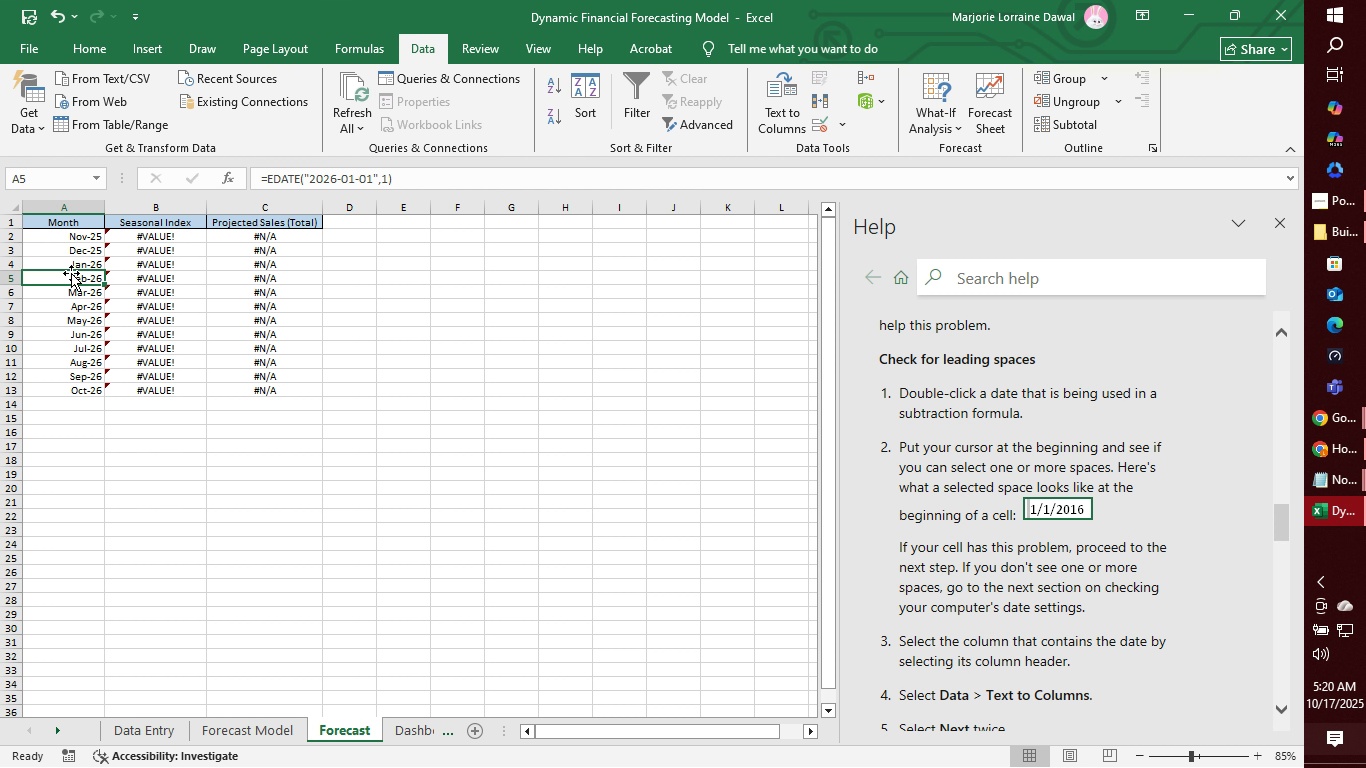 
left_click([71, 273])
 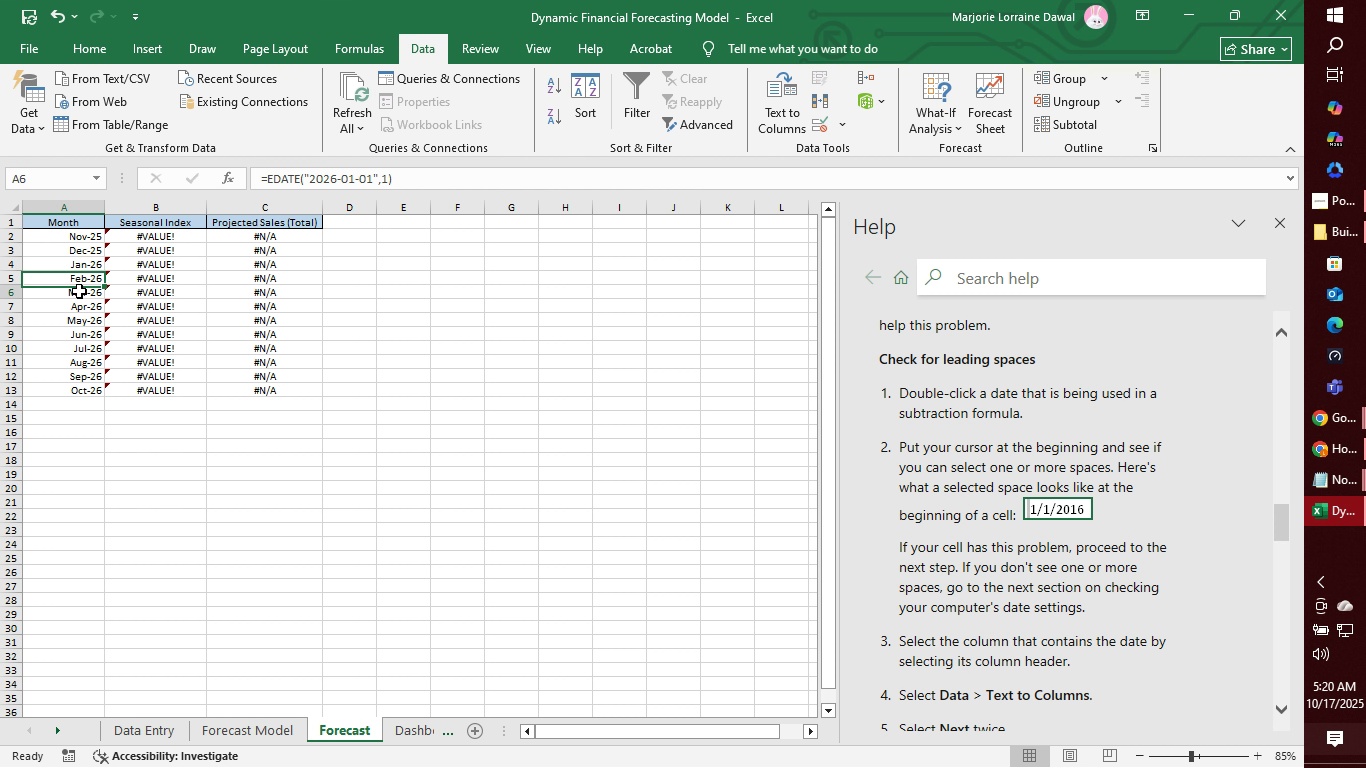 
left_click([79, 291])
 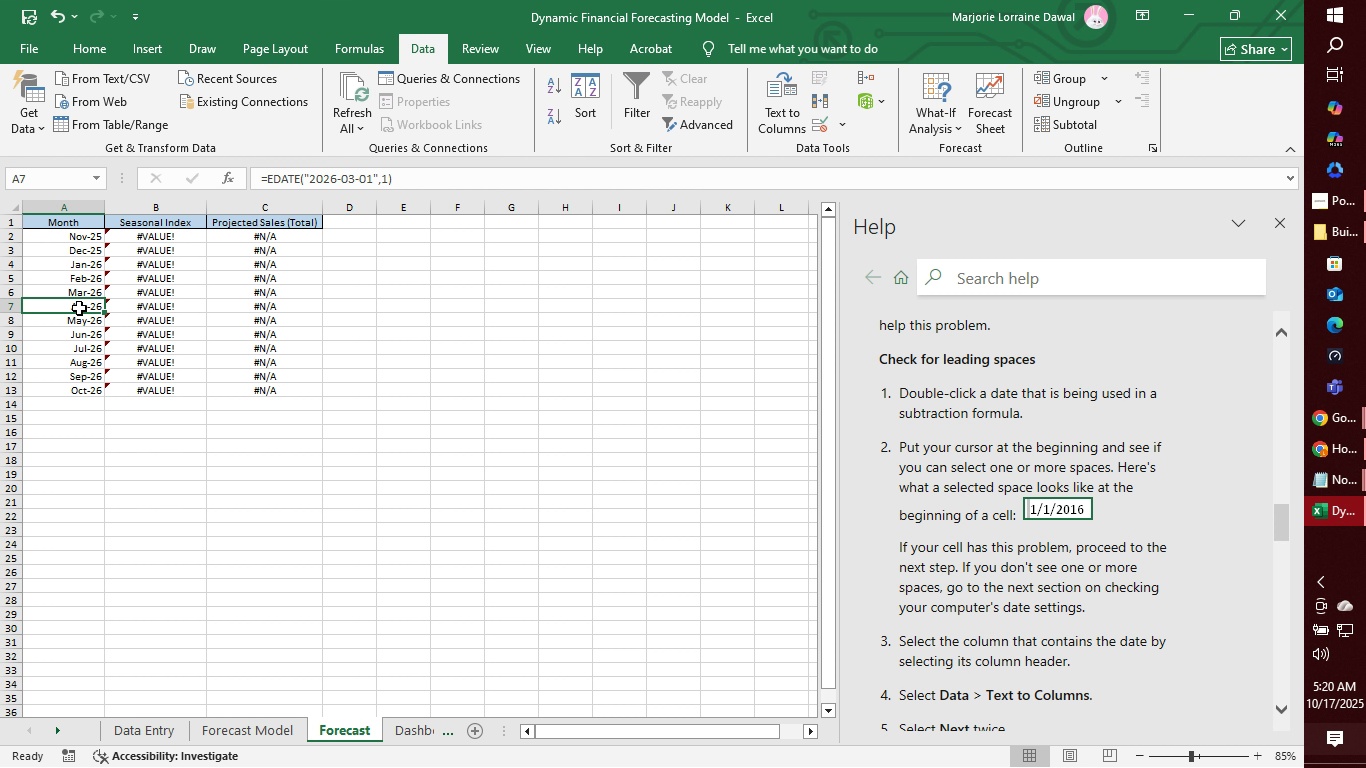 
left_click([79, 308])
 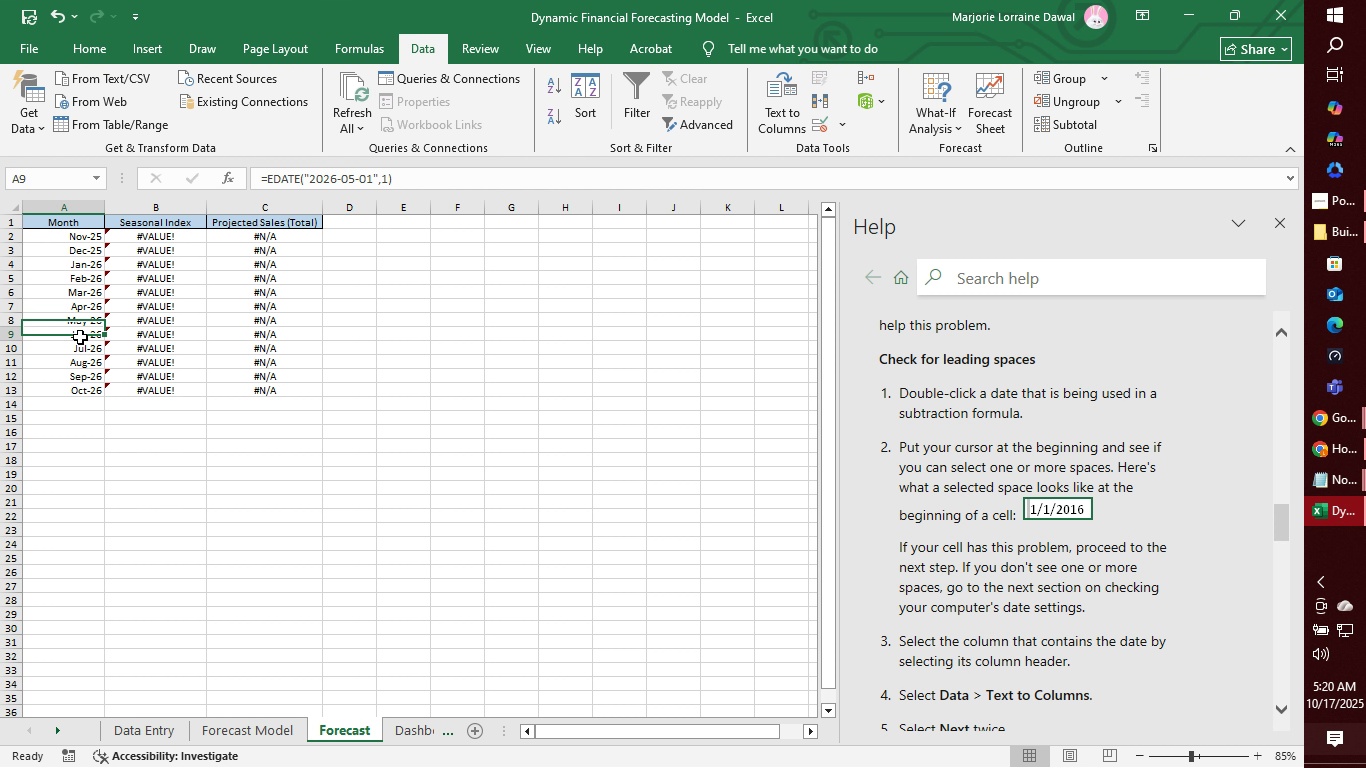 
double_click([80, 337])
 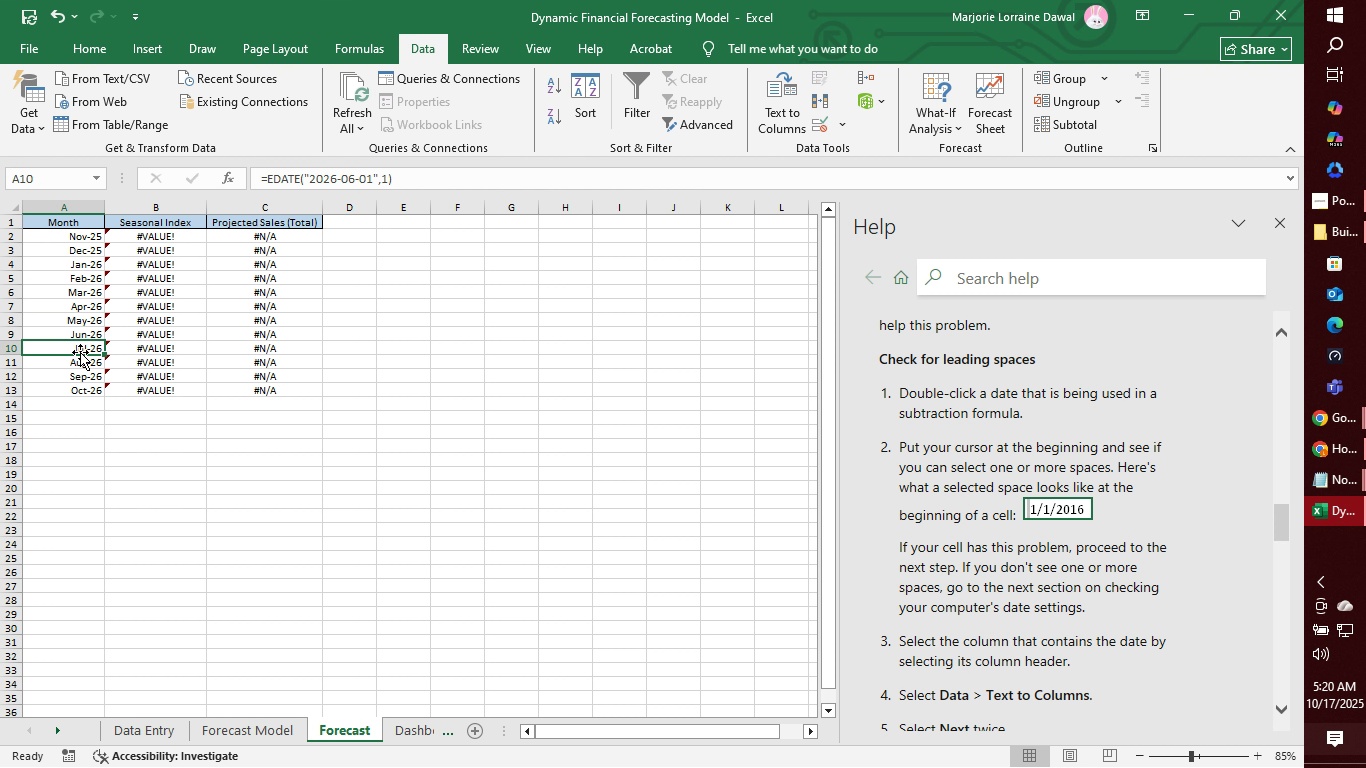 
triple_click([80, 352])
 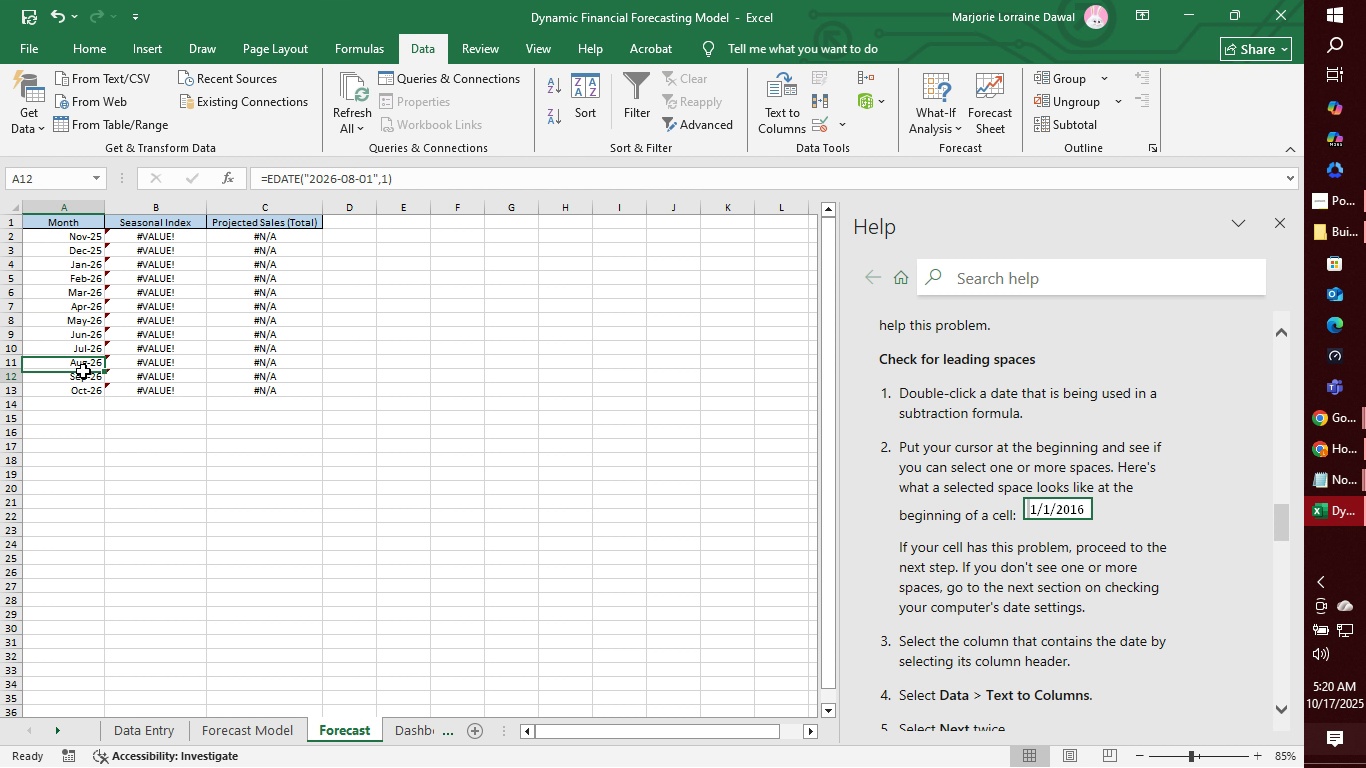 
left_click([83, 371])
 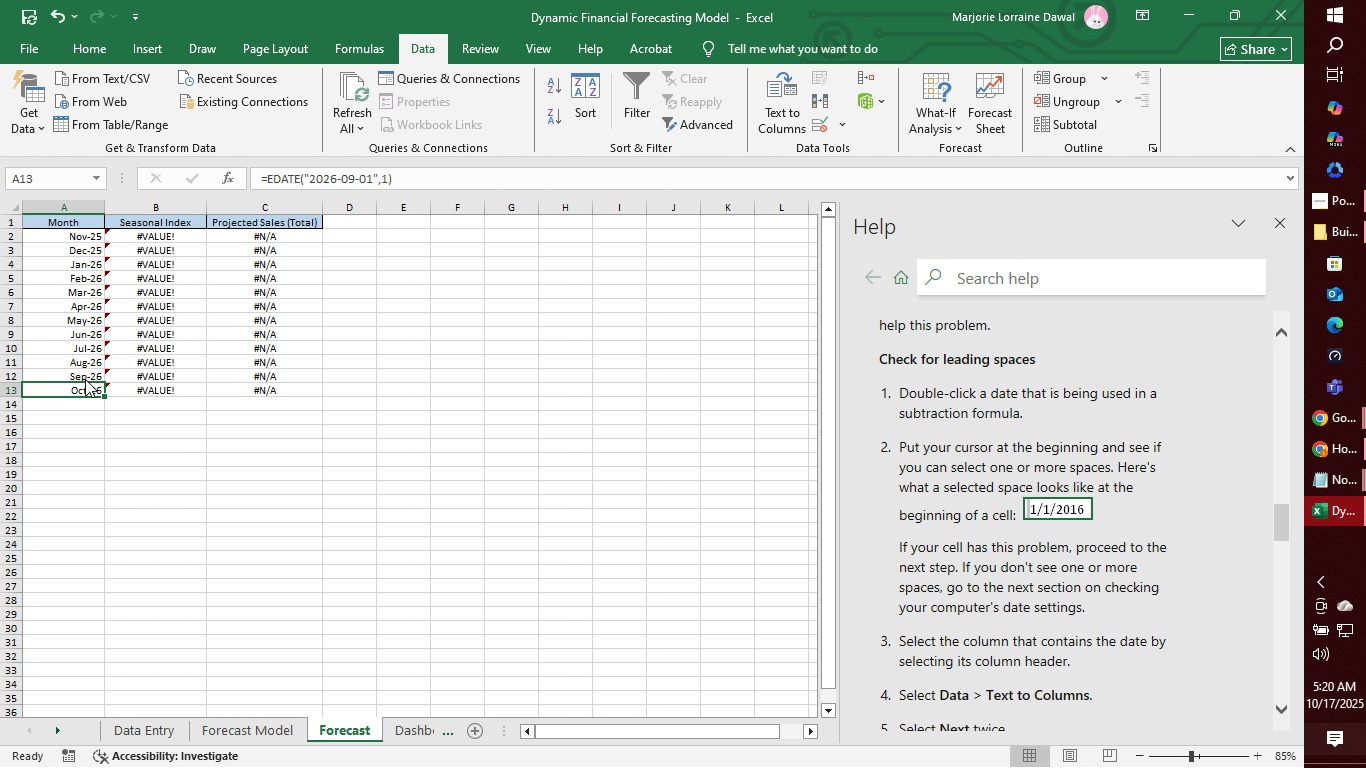 
double_click([85, 379])
 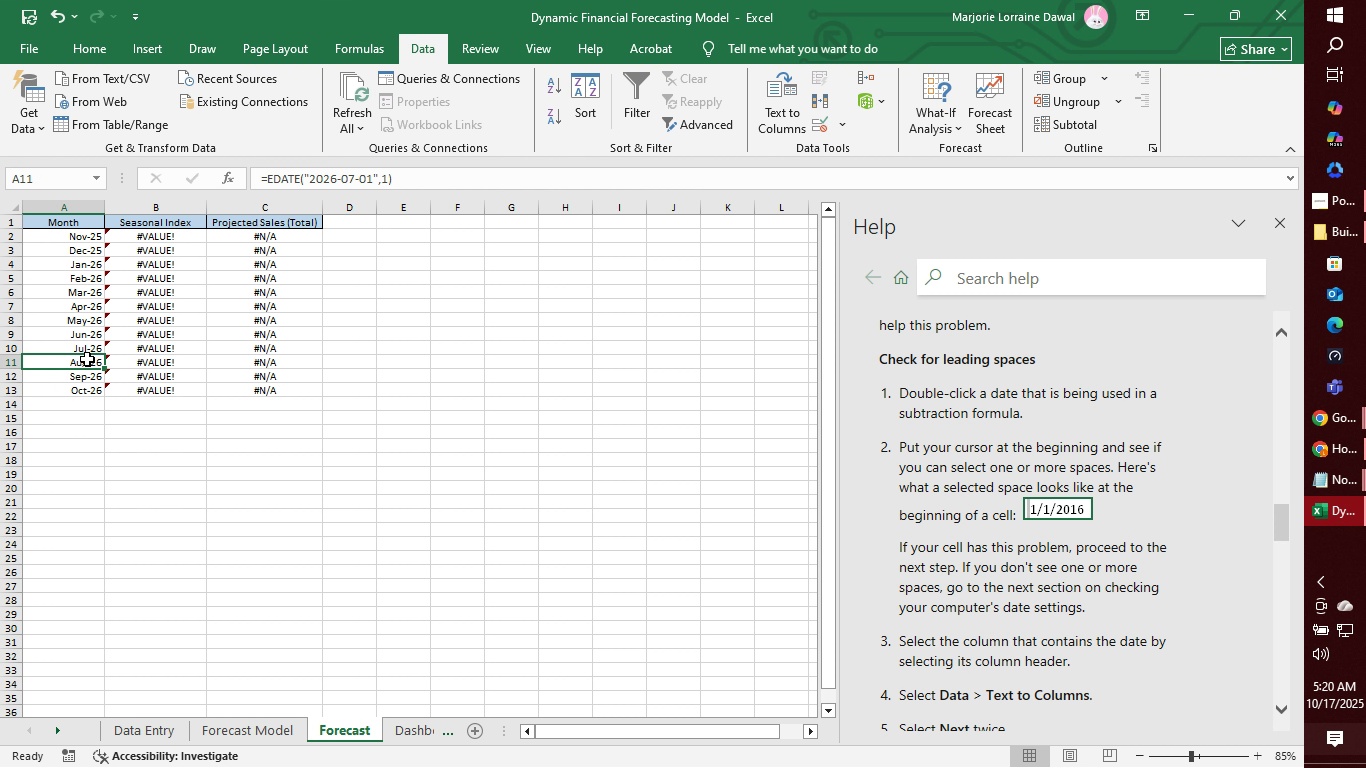 
triple_click([87, 366])
 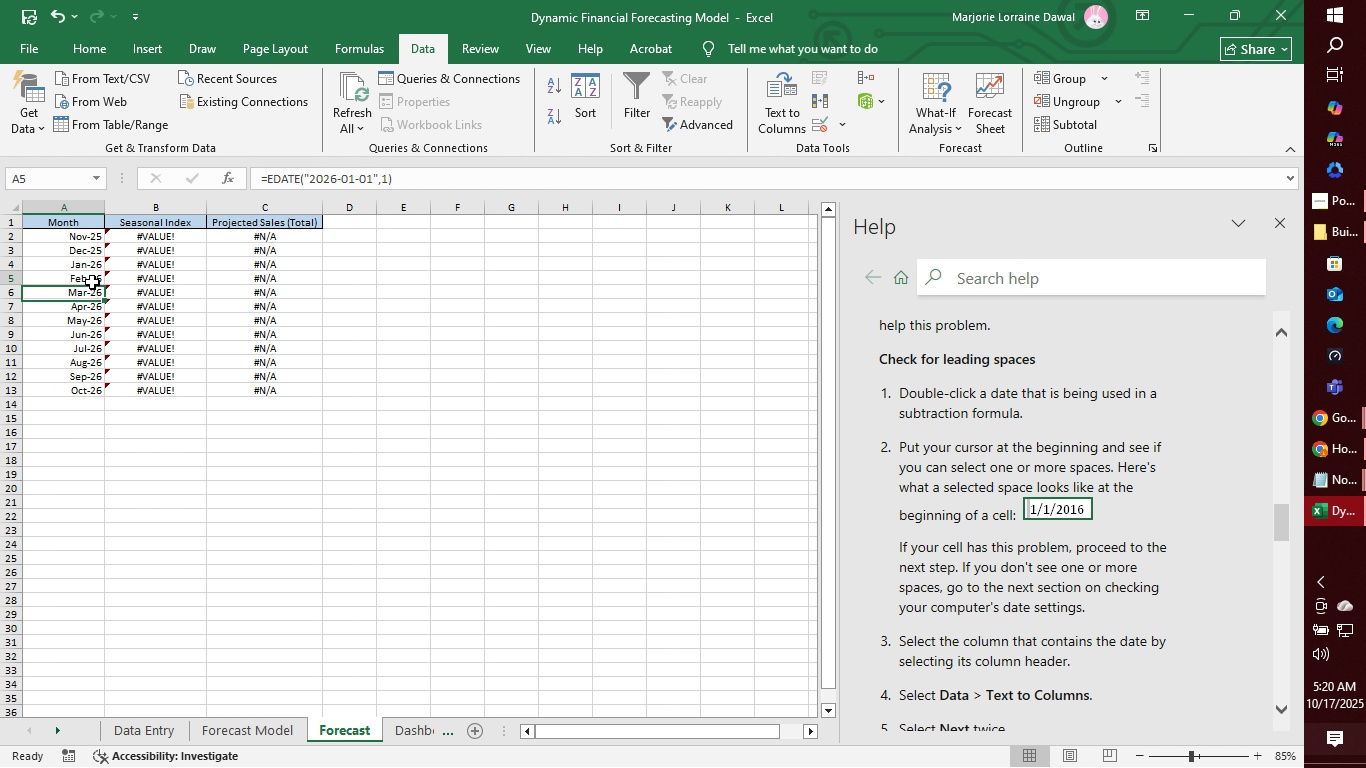 
triple_click([92, 282])
 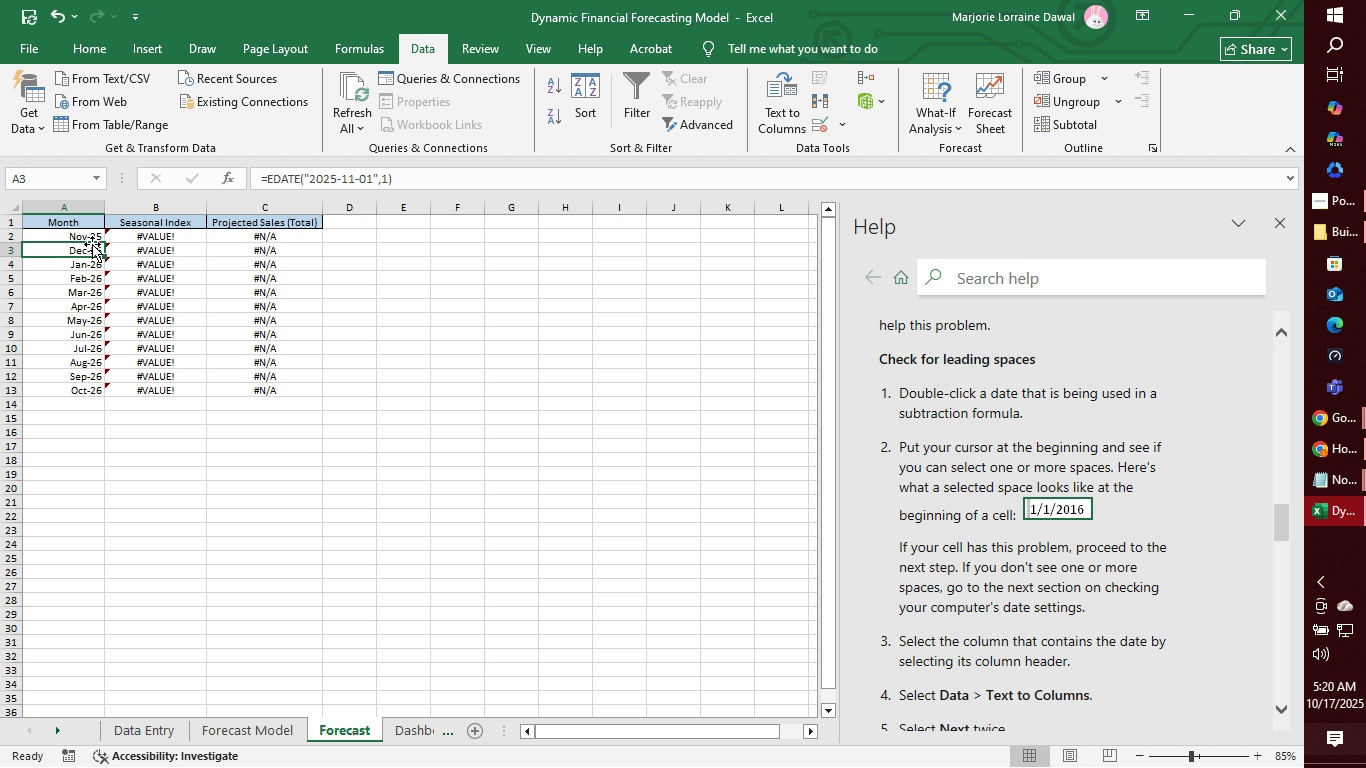 
triple_click([92, 244])
 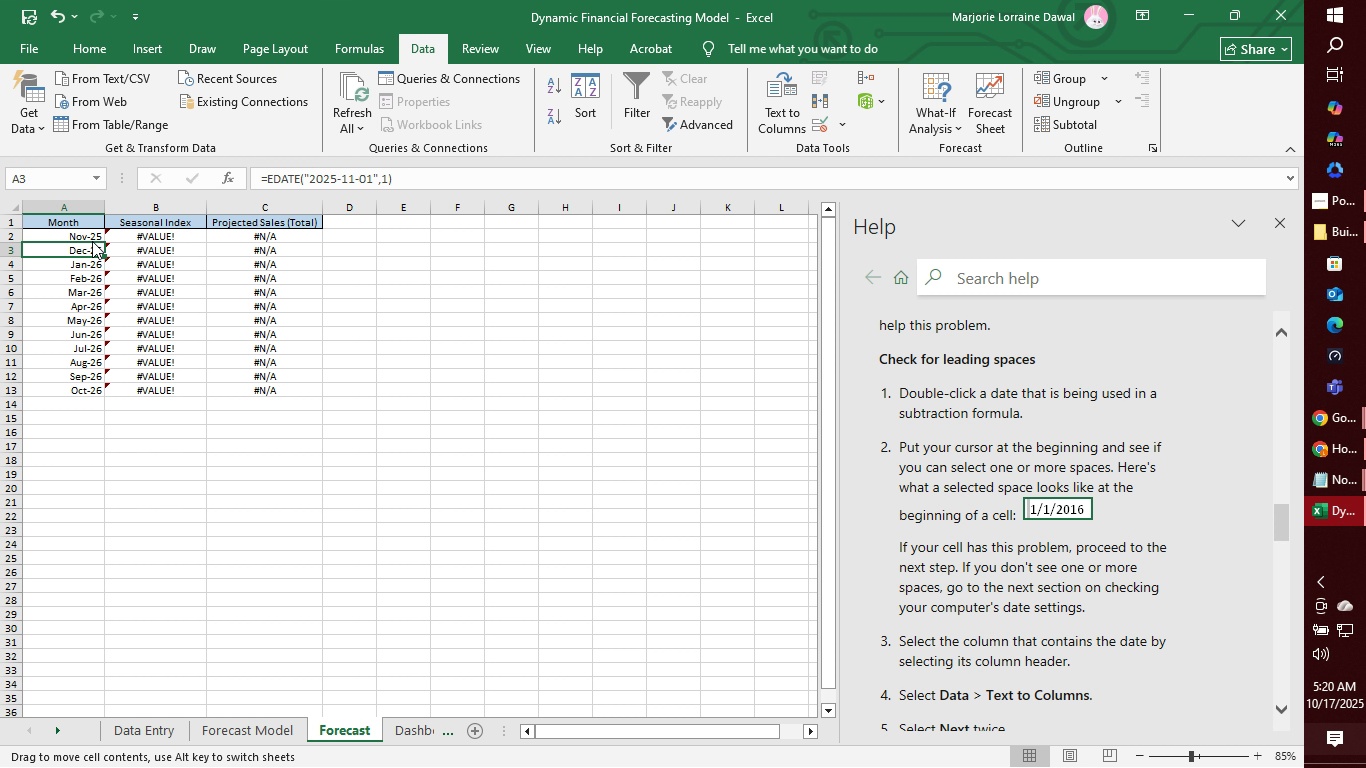 
left_click([92, 241])
 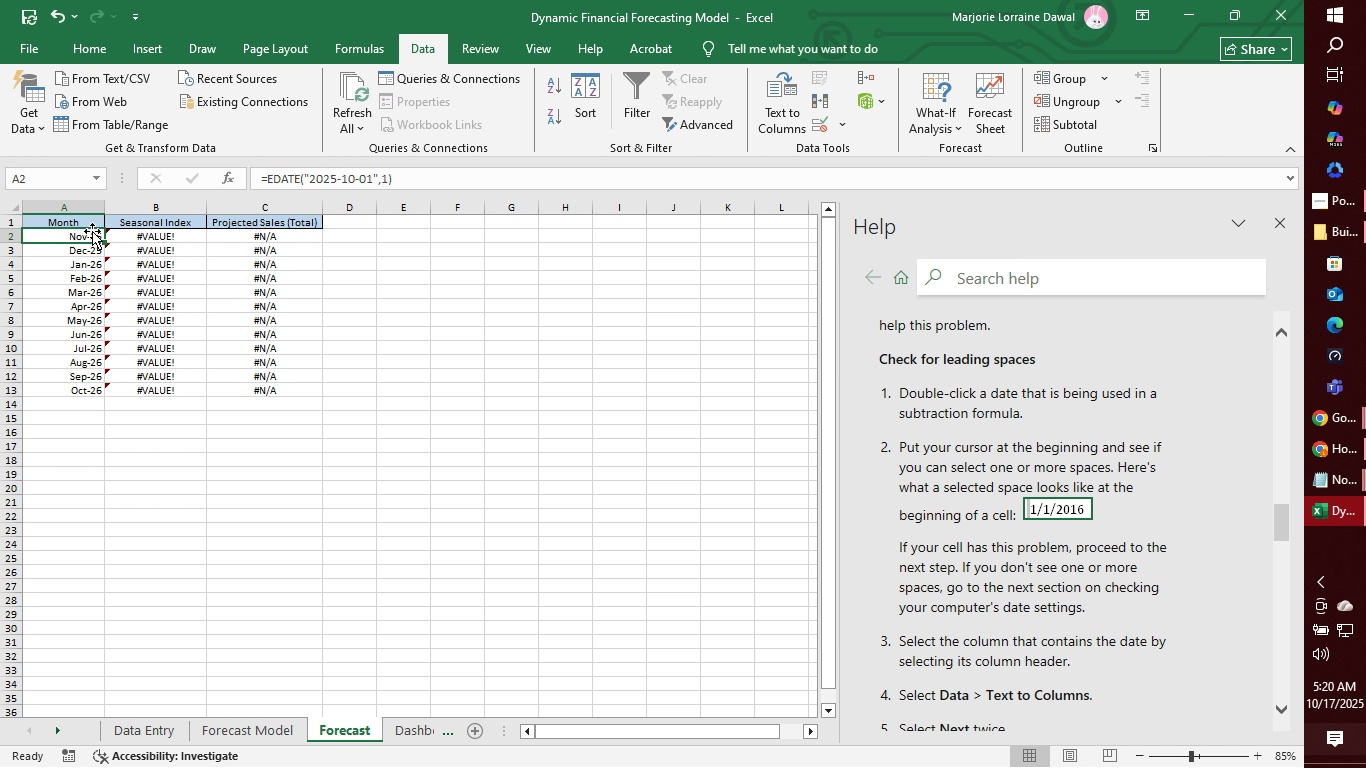 
left_click([92, 231])
 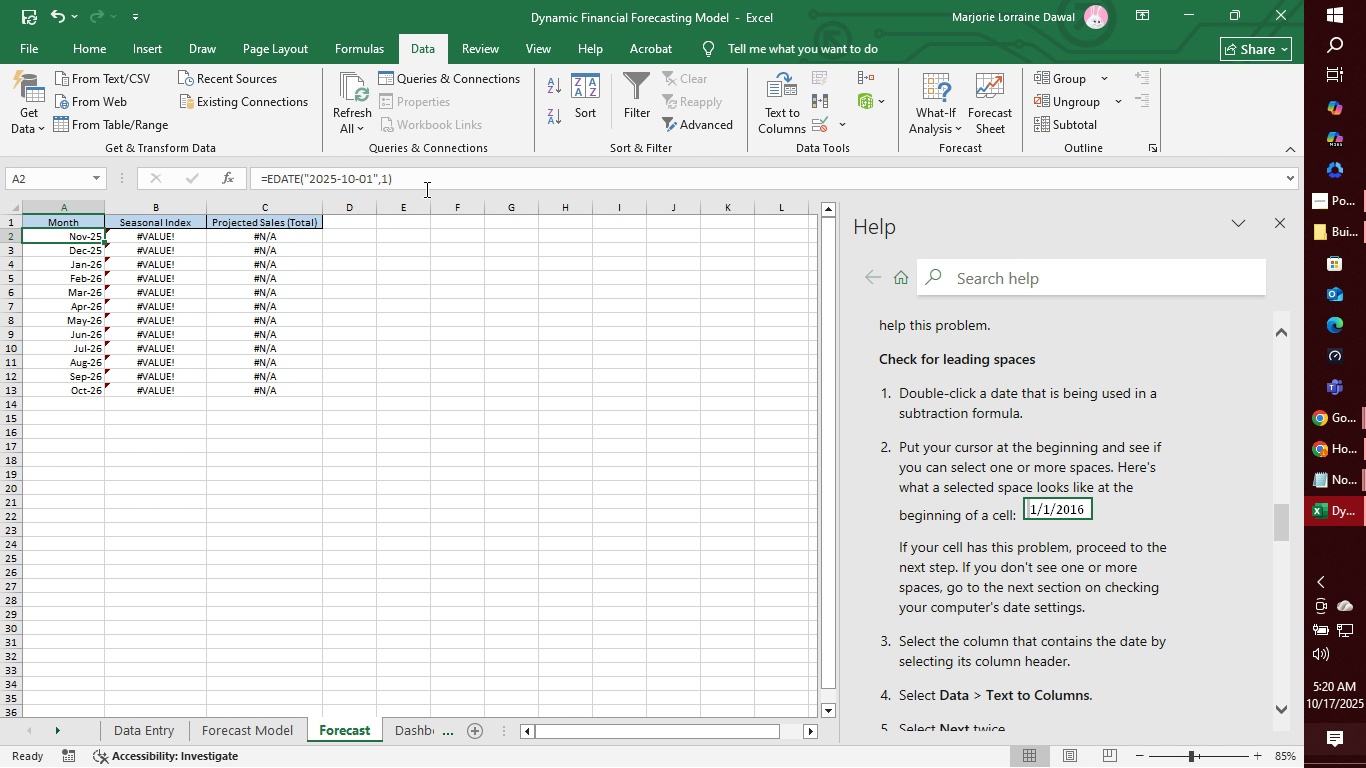 
left_click([430, 180])
 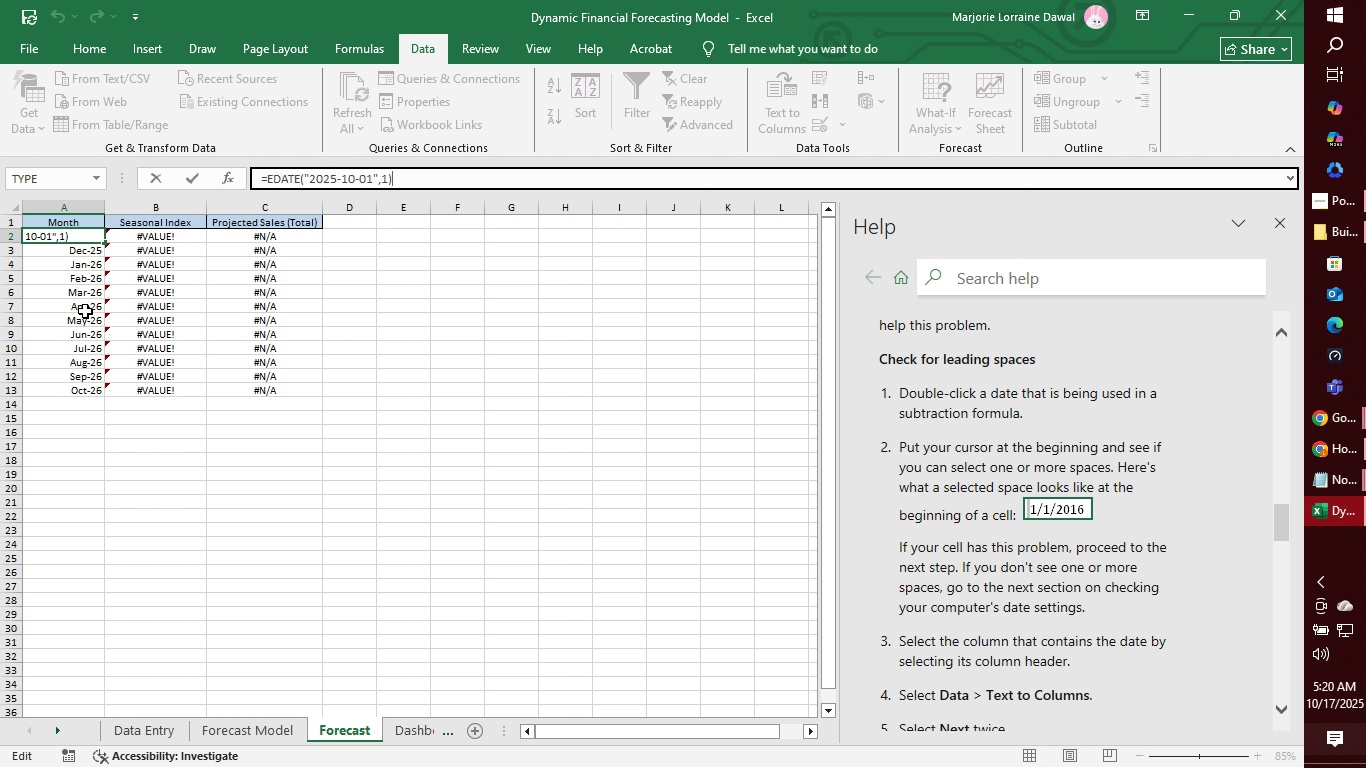 
left_click([85, 311])
 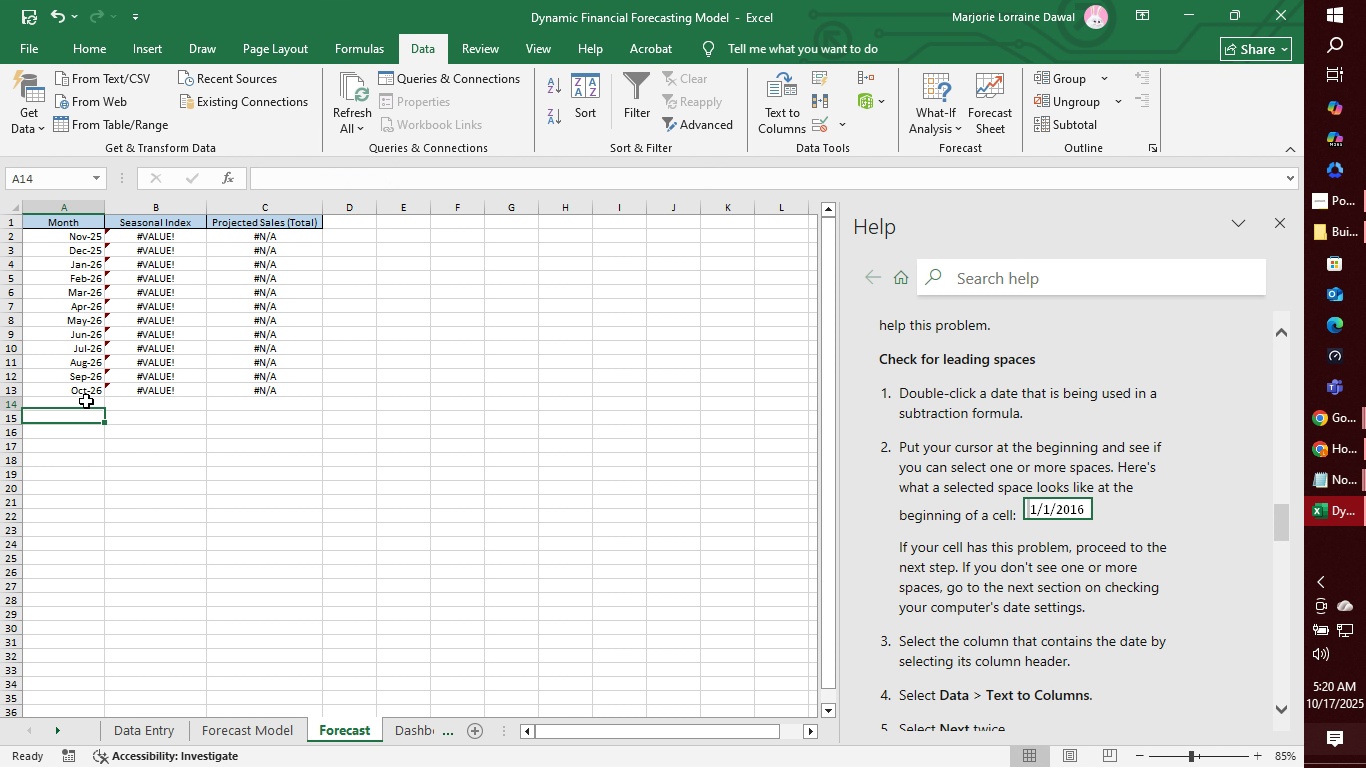 
double_click([86, 401])
 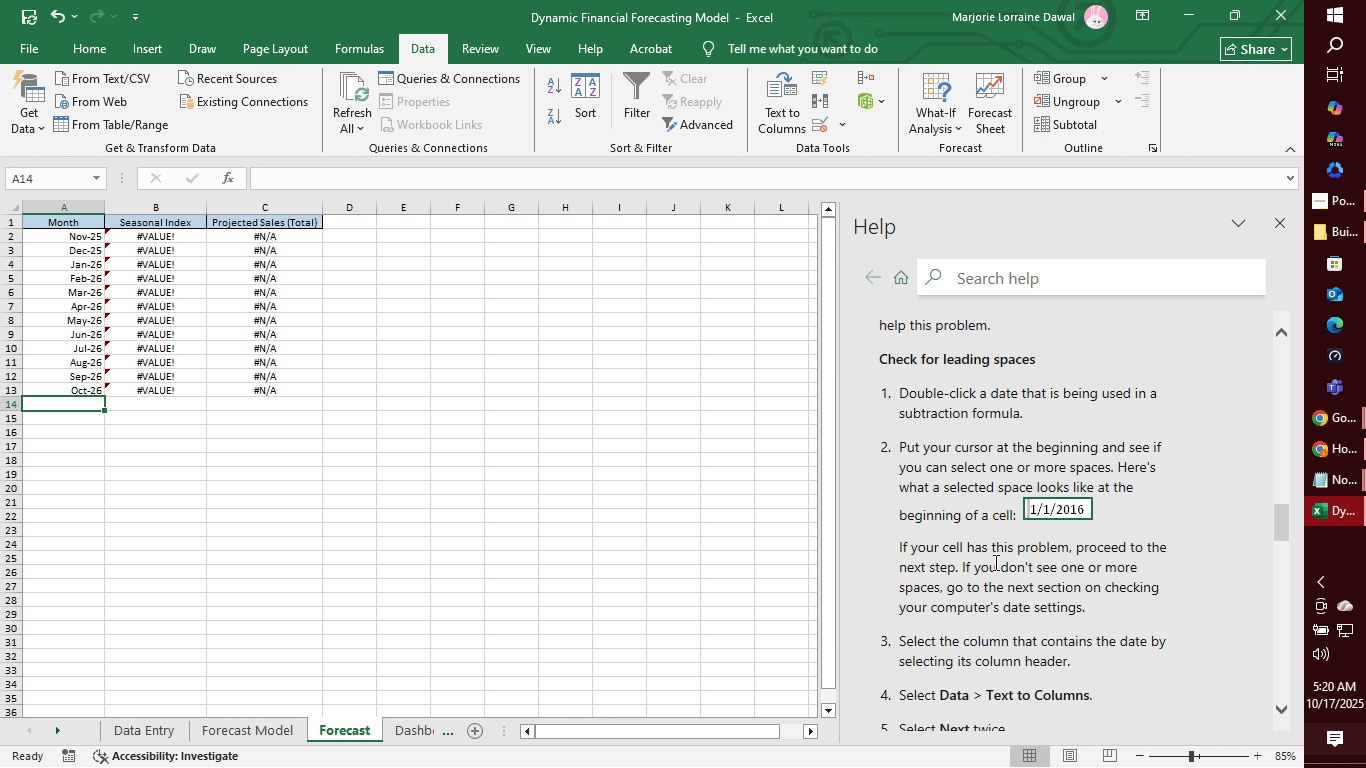 
scroll: coordinate [1010, 567], scroll_direction: down, amount: 4.0
 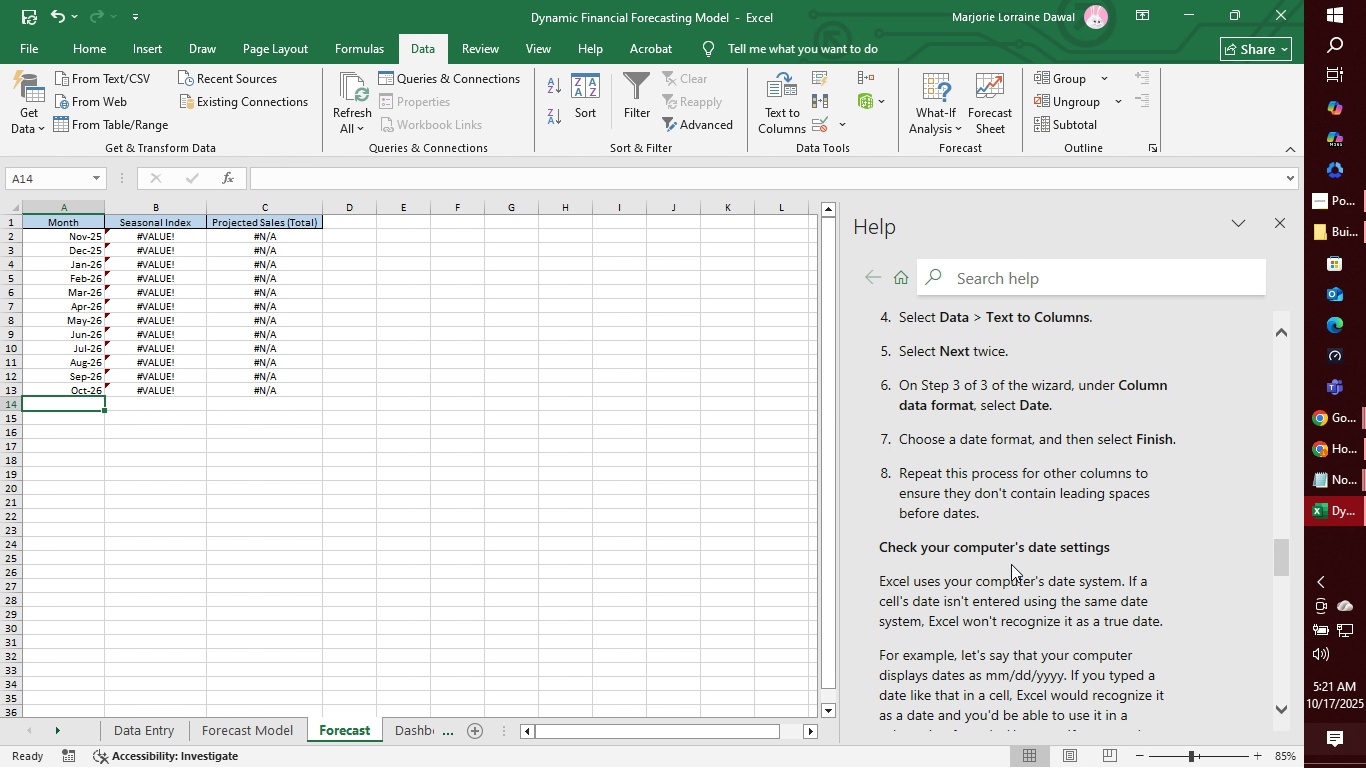 
wait(8.04)
 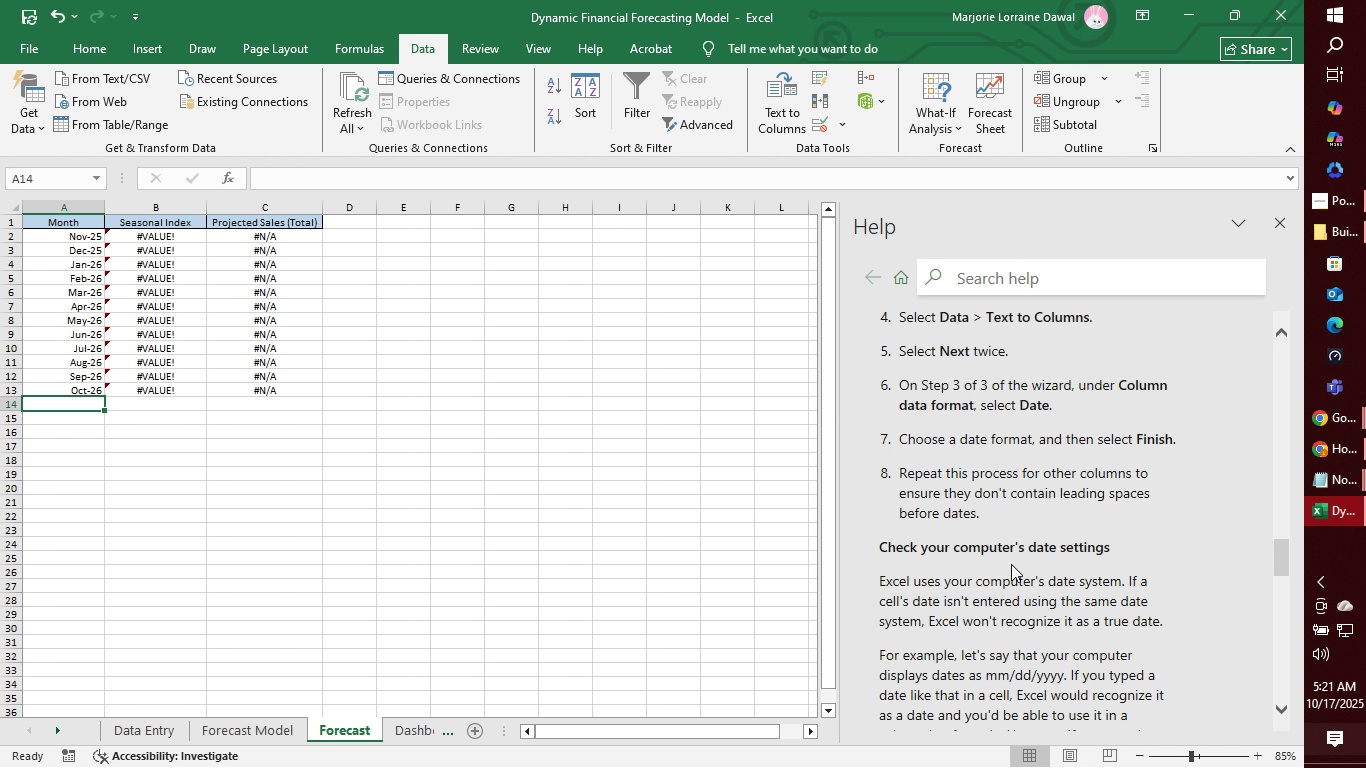 
scroll: coordinate [1006, 522], scroll_direction: down, amount: 8.0
 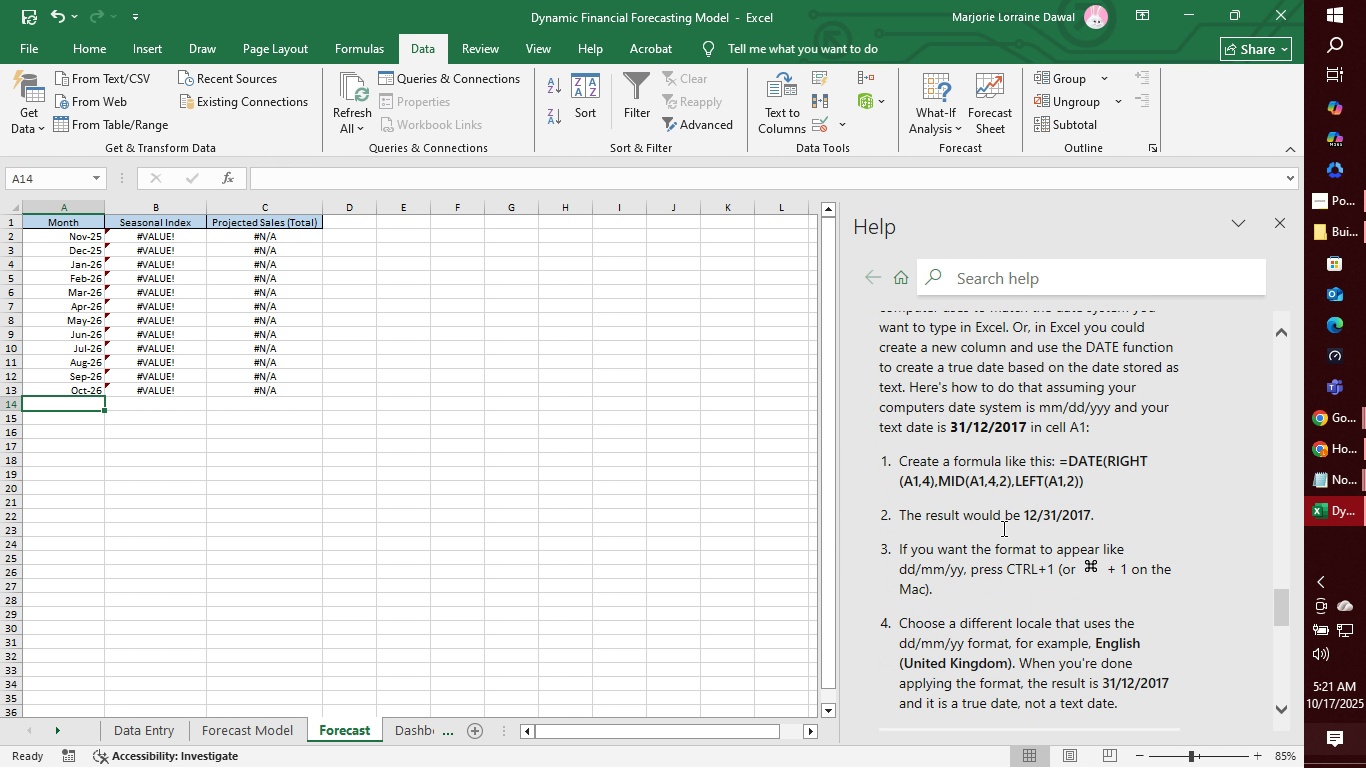 
scroll: coordinate [995, 538], scroll_direction: down, amount: 8.0
 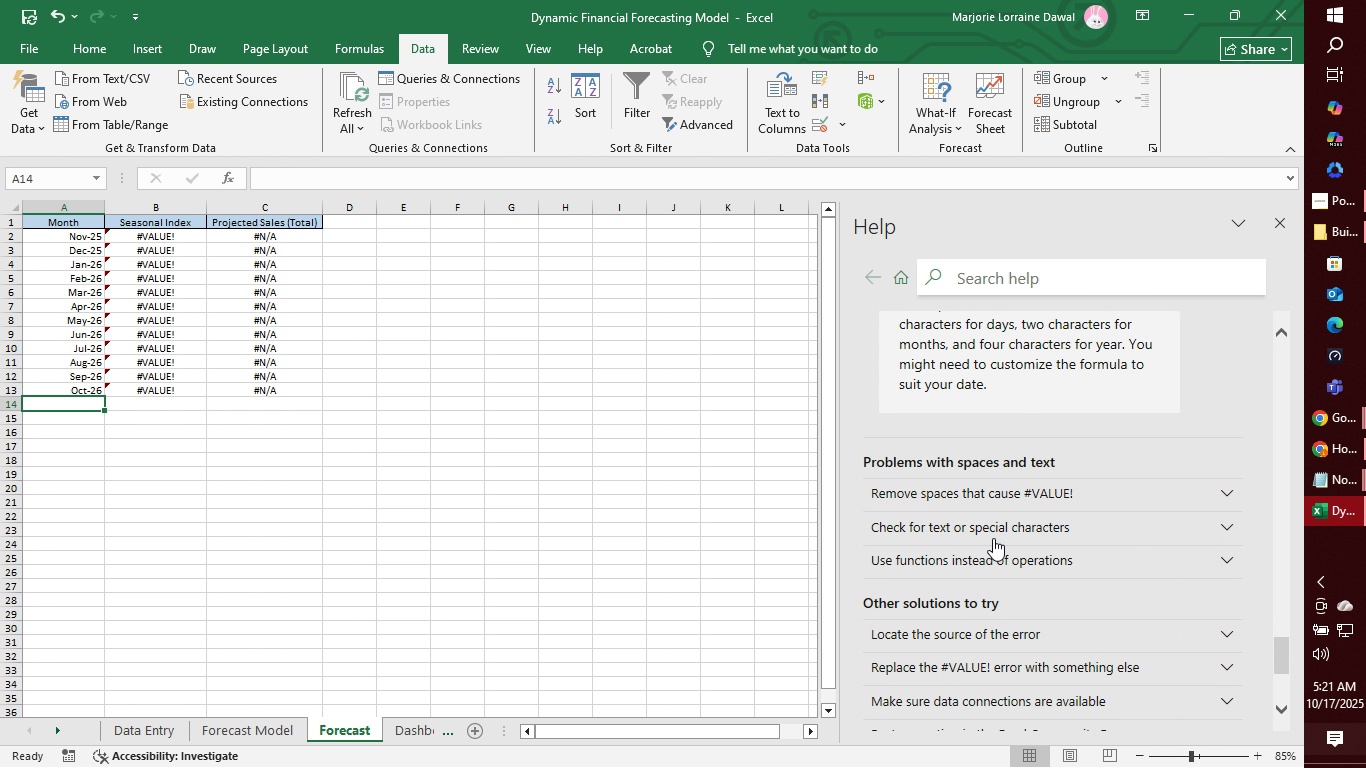 
scroll: coordinate [993, 538], scroll_direction: down, amount: 1.0
 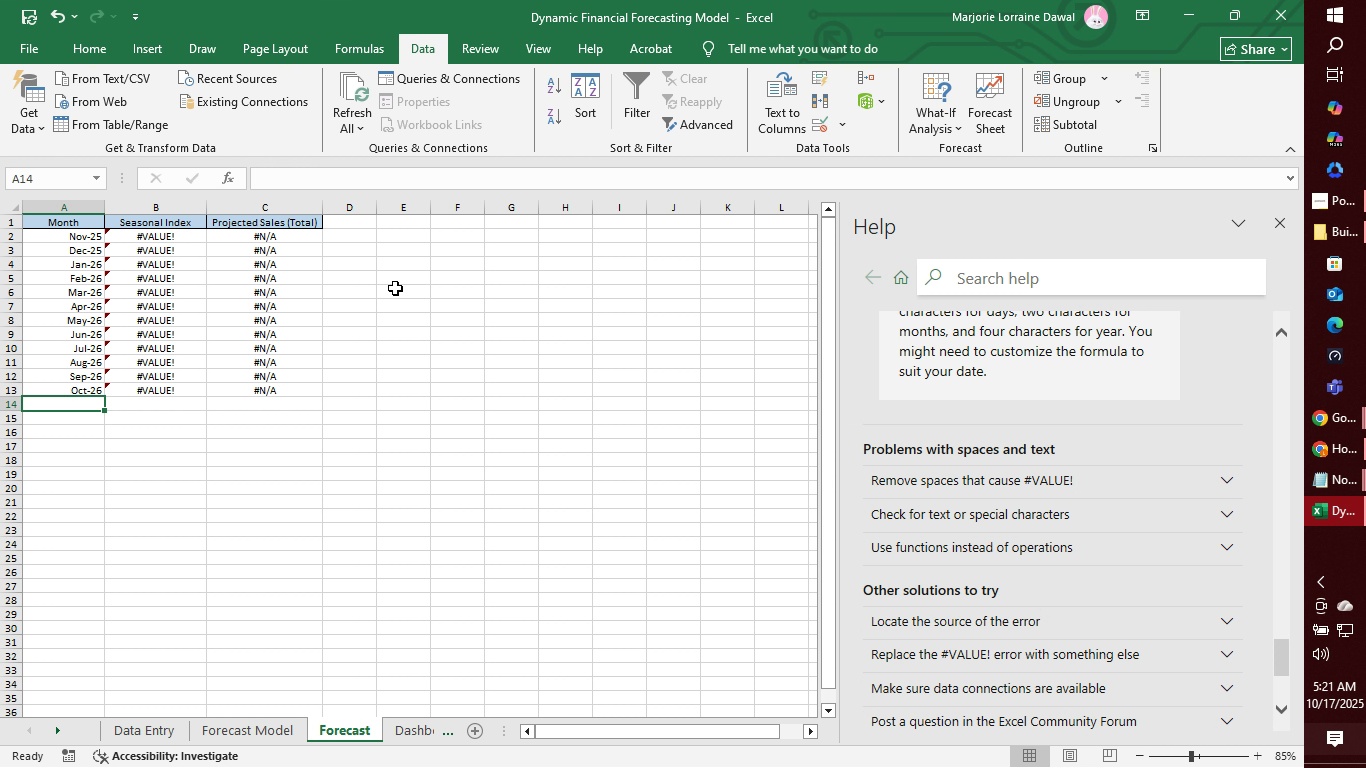 
left_click([176, 241])
 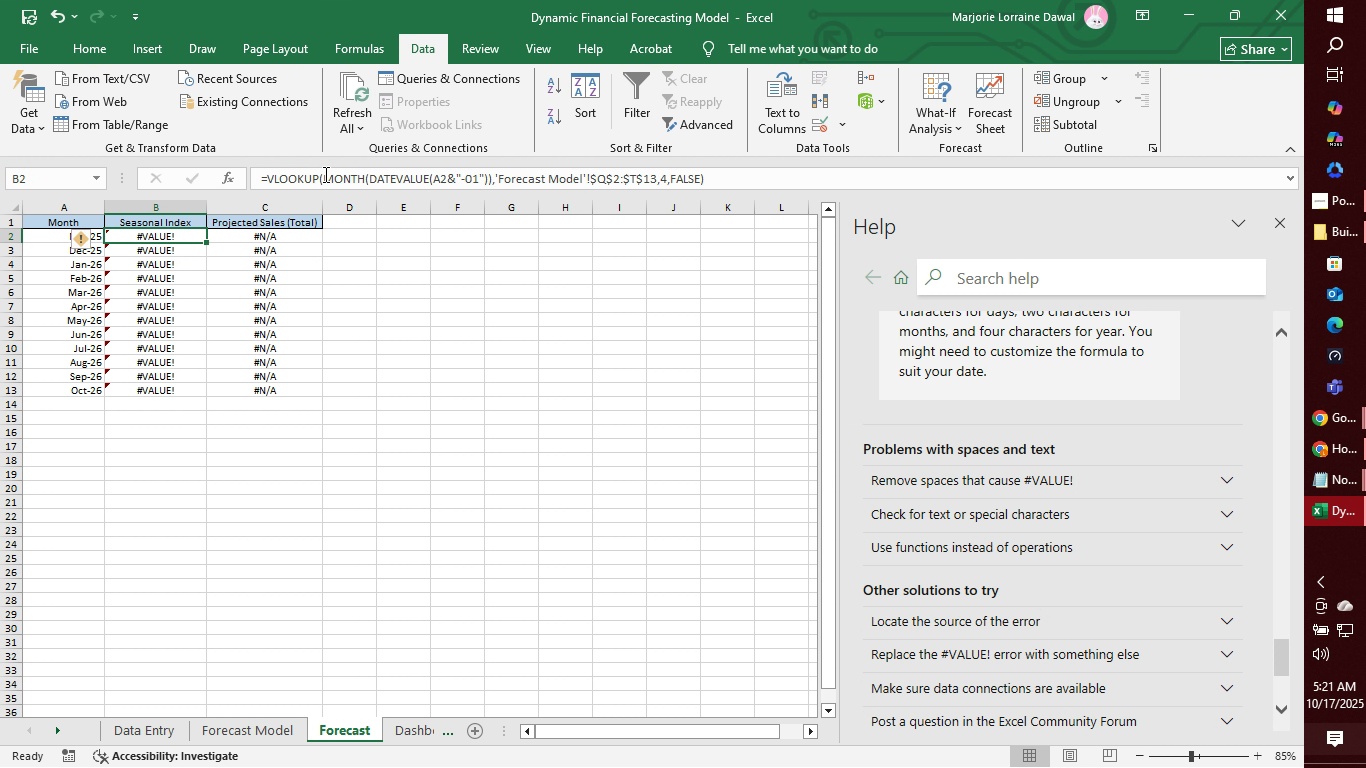 
left_click([324, 174])
 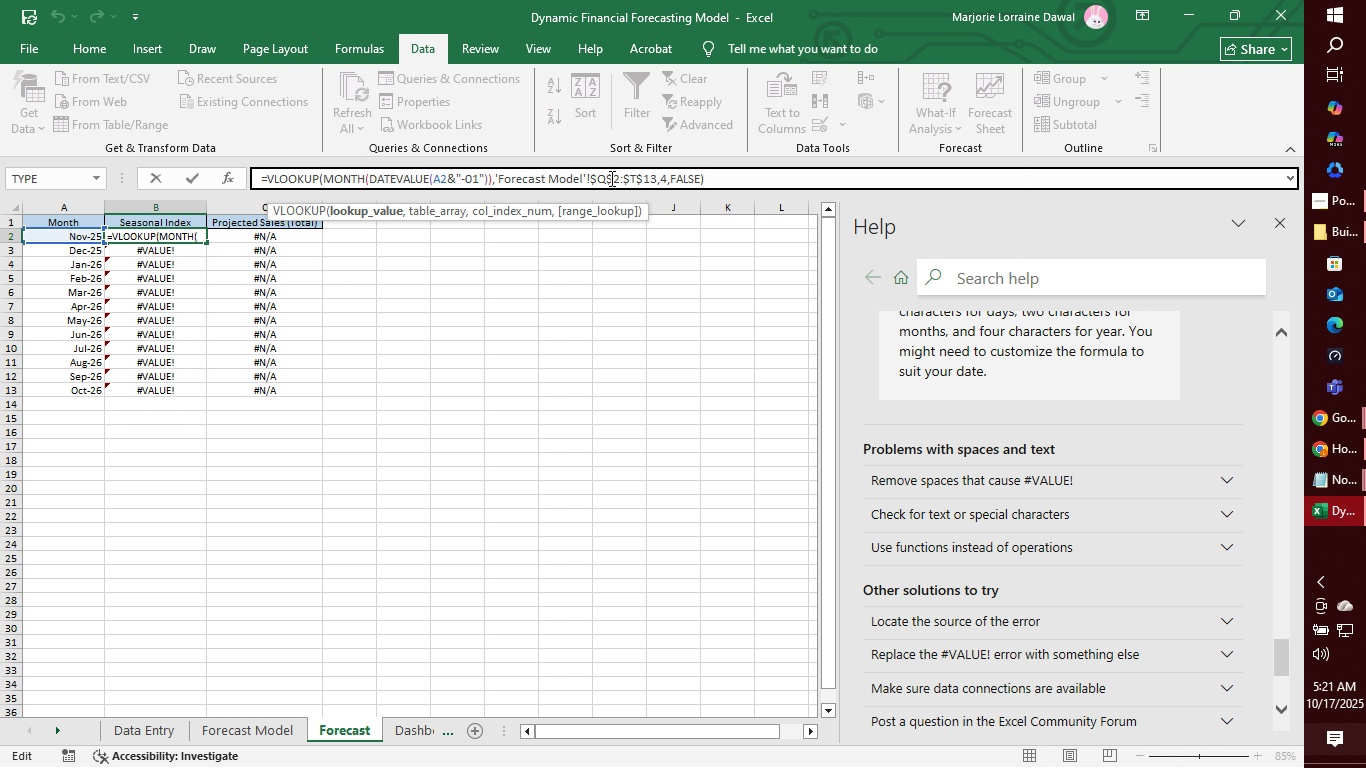 
left_click([548, 180])
 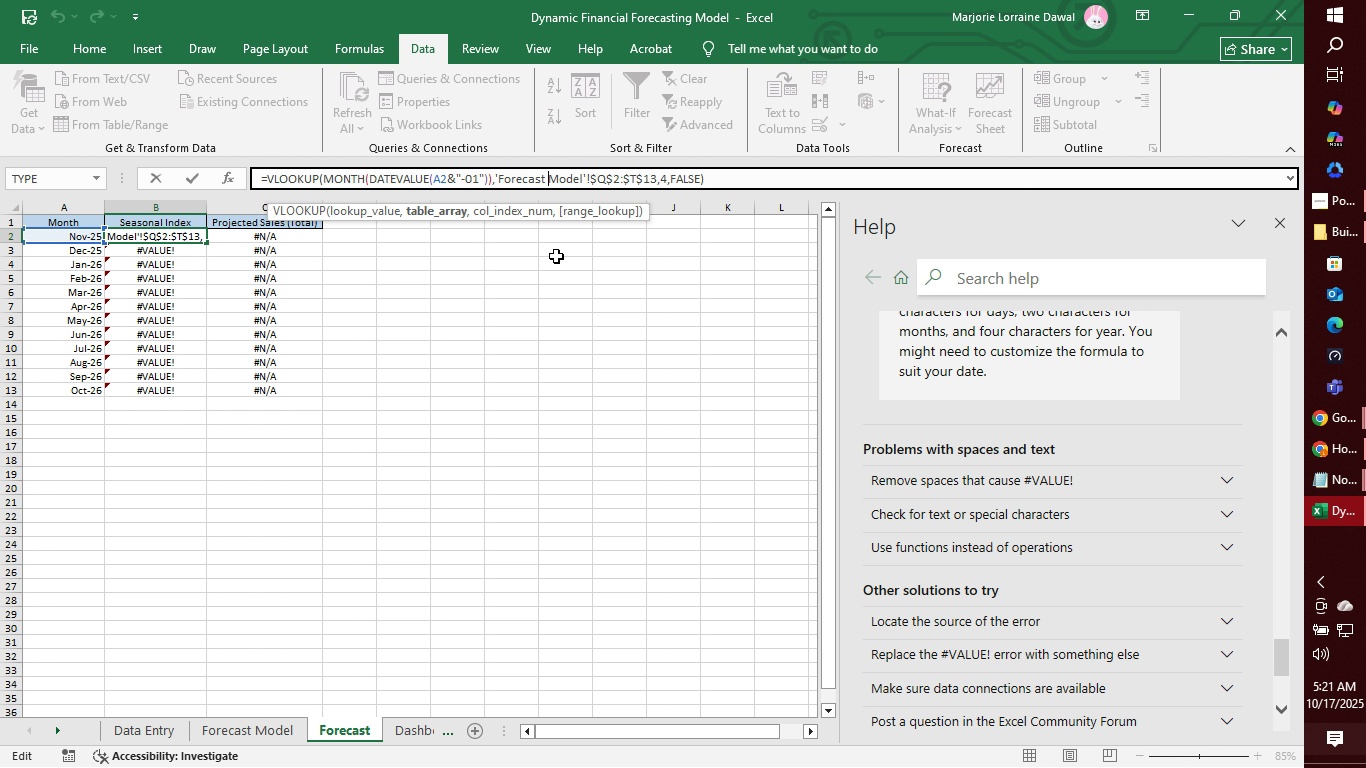 
key(Backspace)
 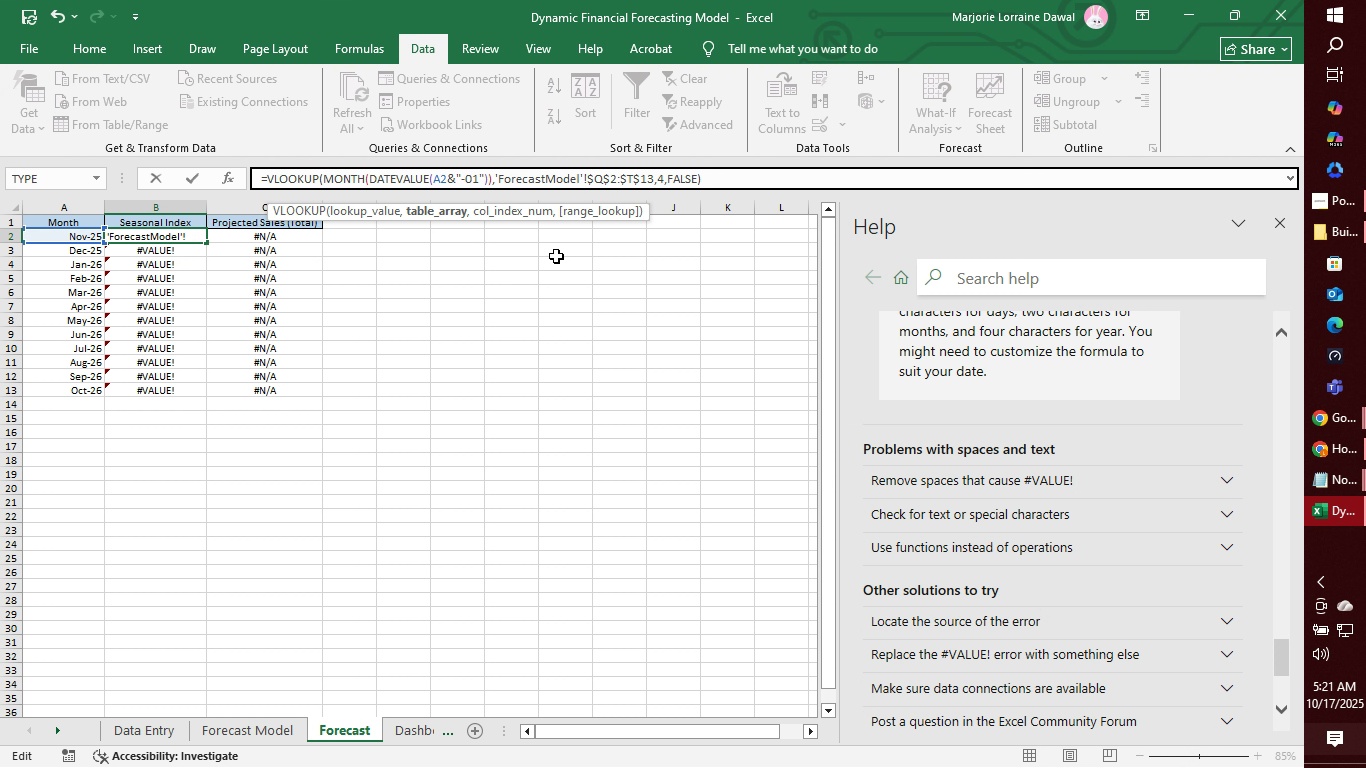 
key(Enter)
 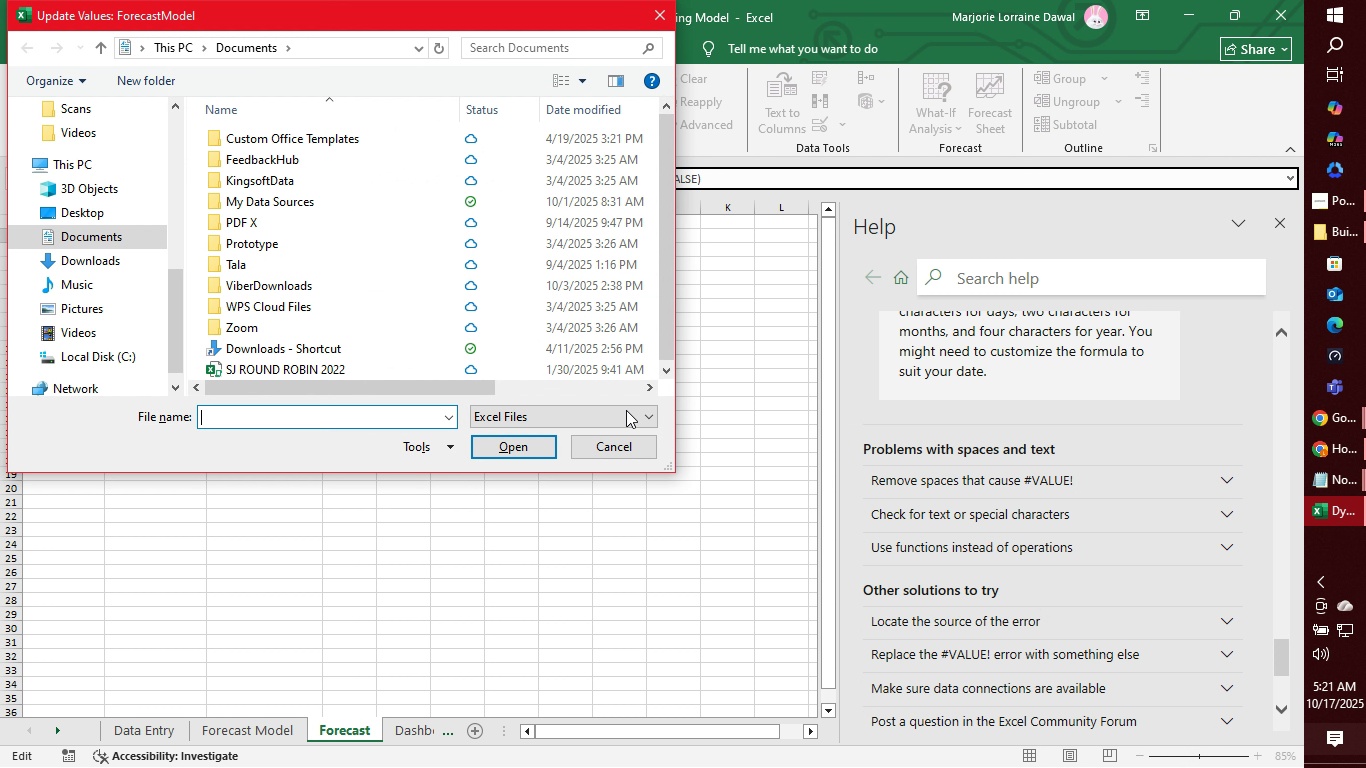 
left_click([616, 451])
 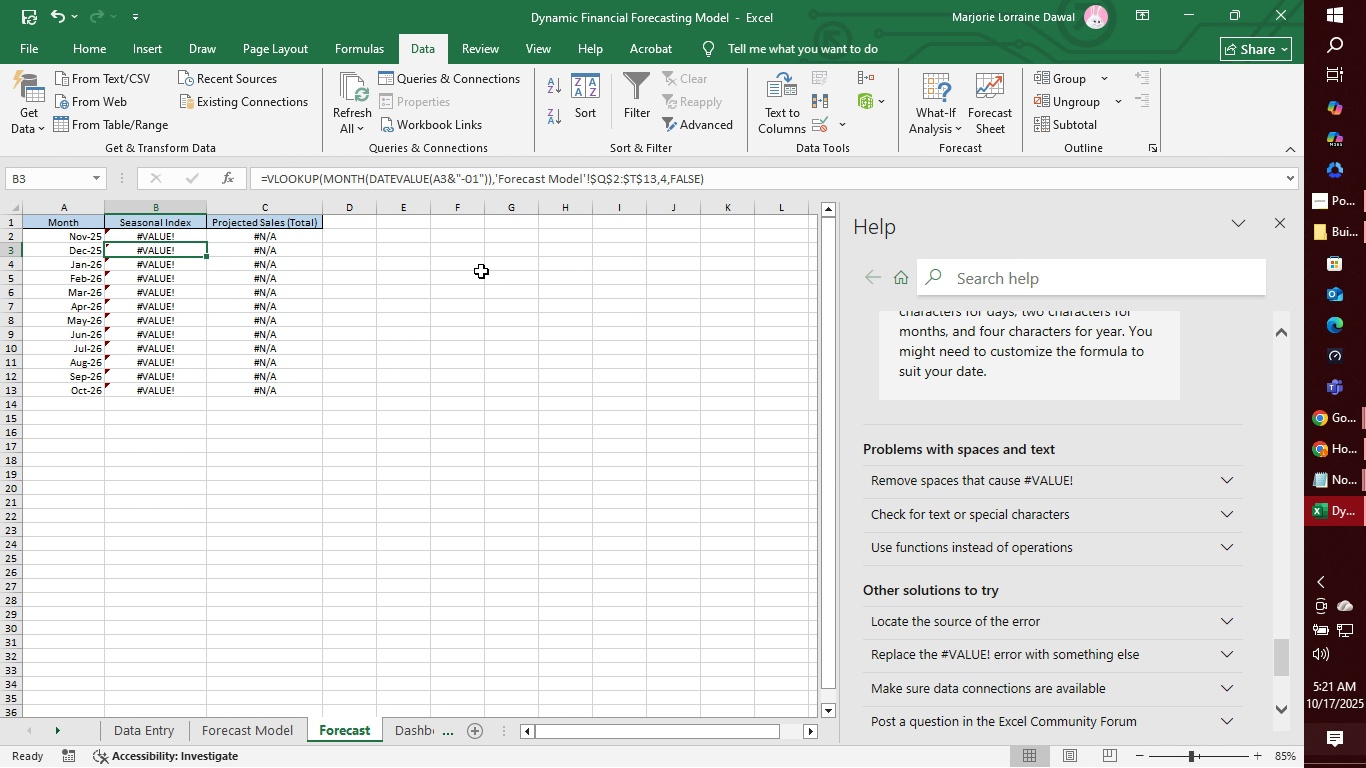 
left_click([185, 232])
 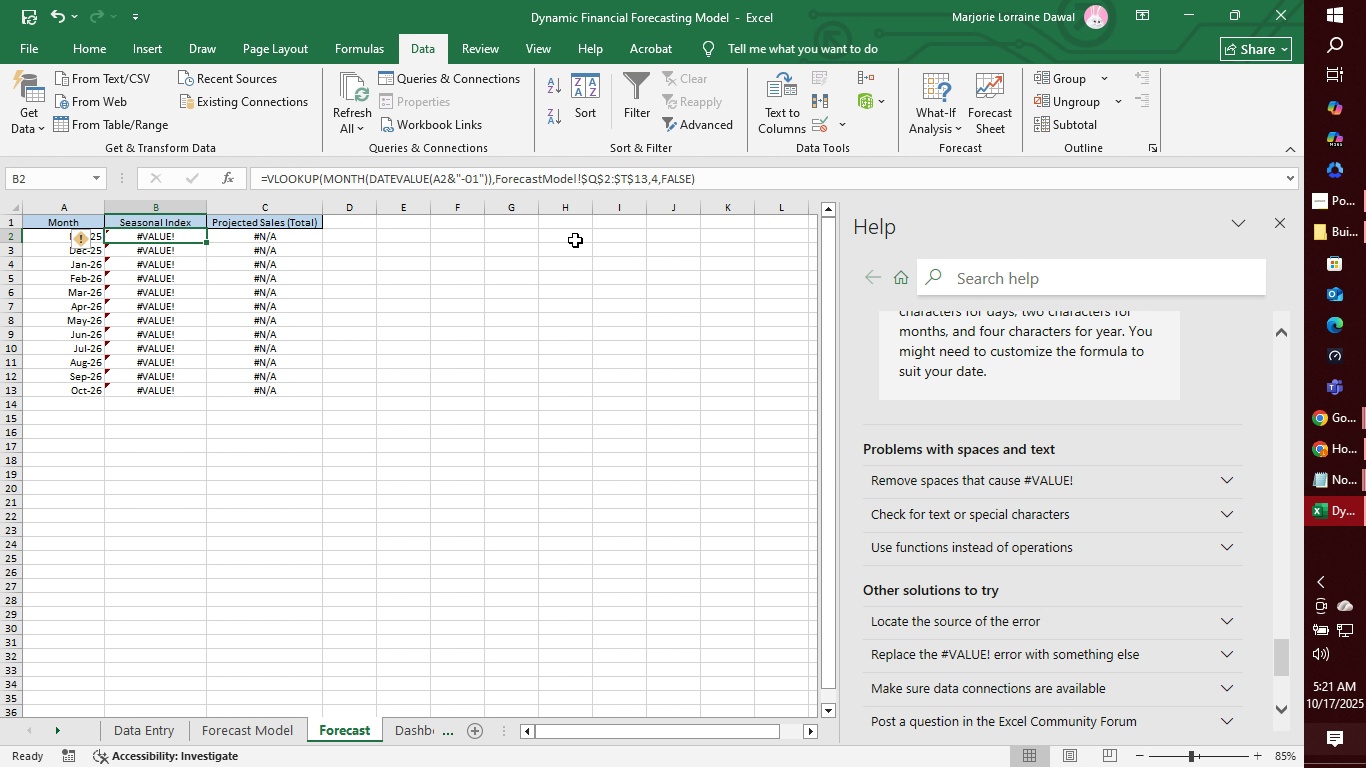 
wait(6.38)
 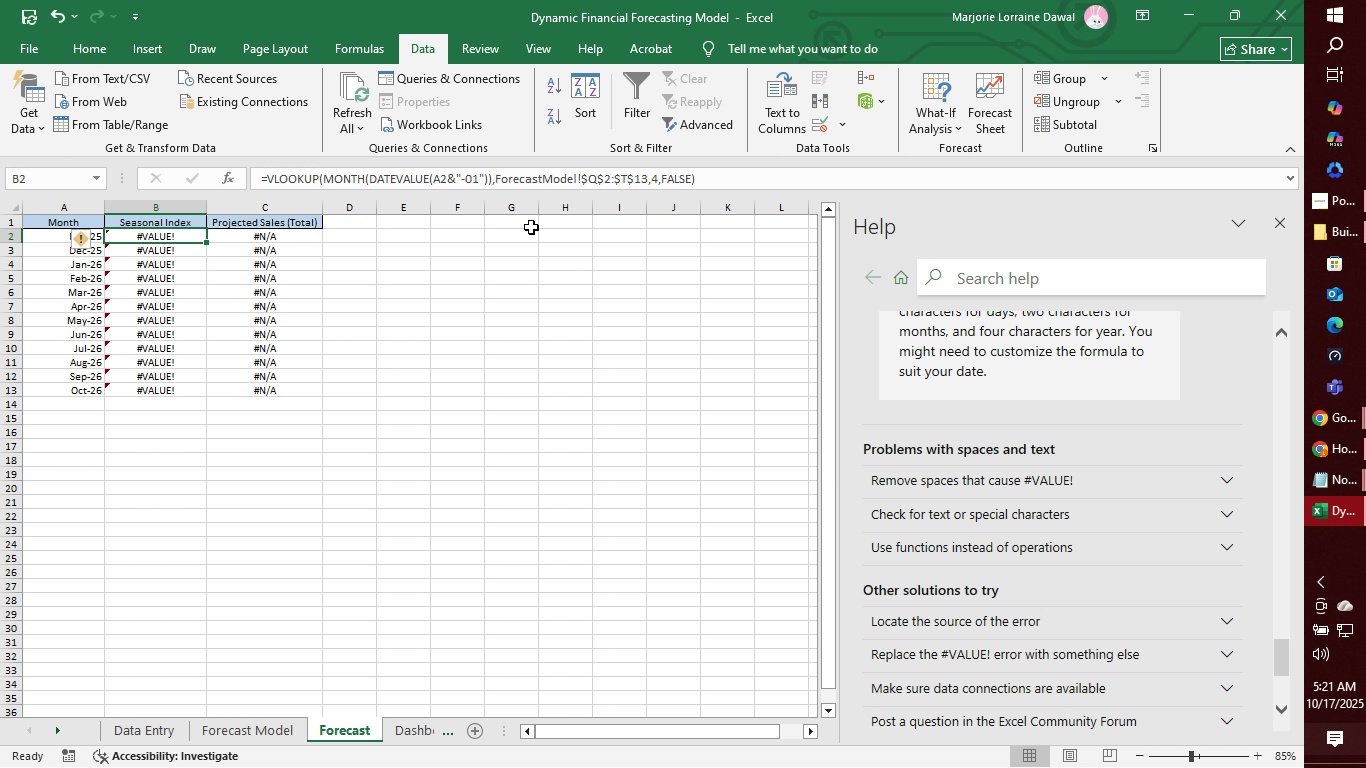 
key(Control+Z)
 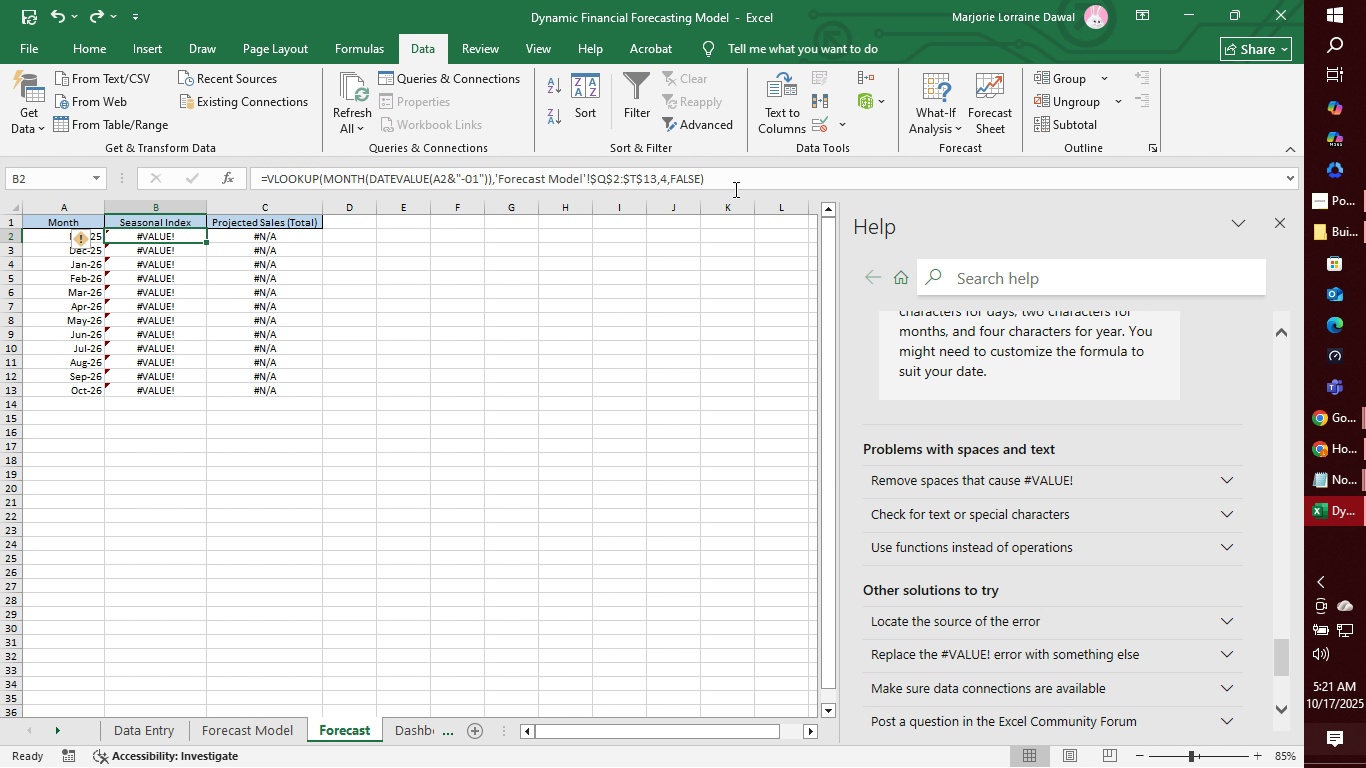 
left_click([736, 180])
 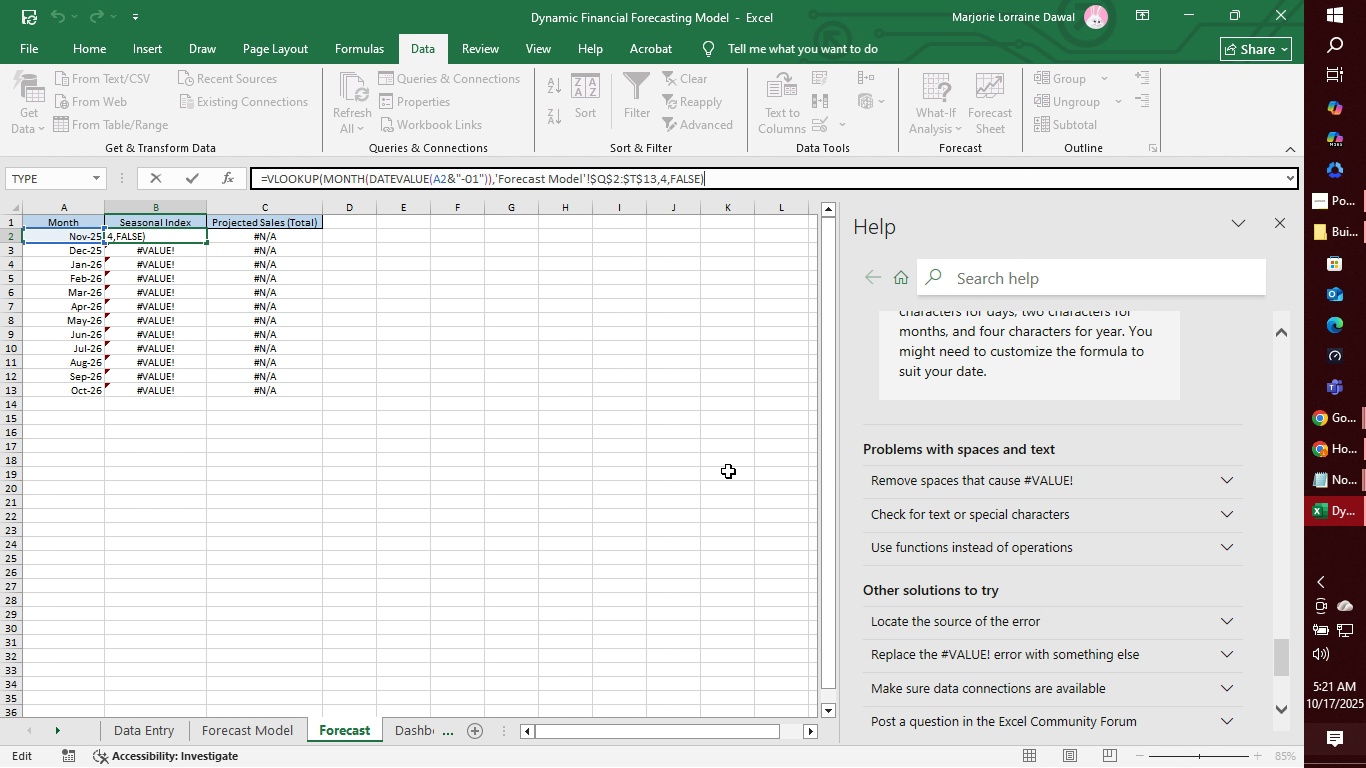 
wait(11.44)
 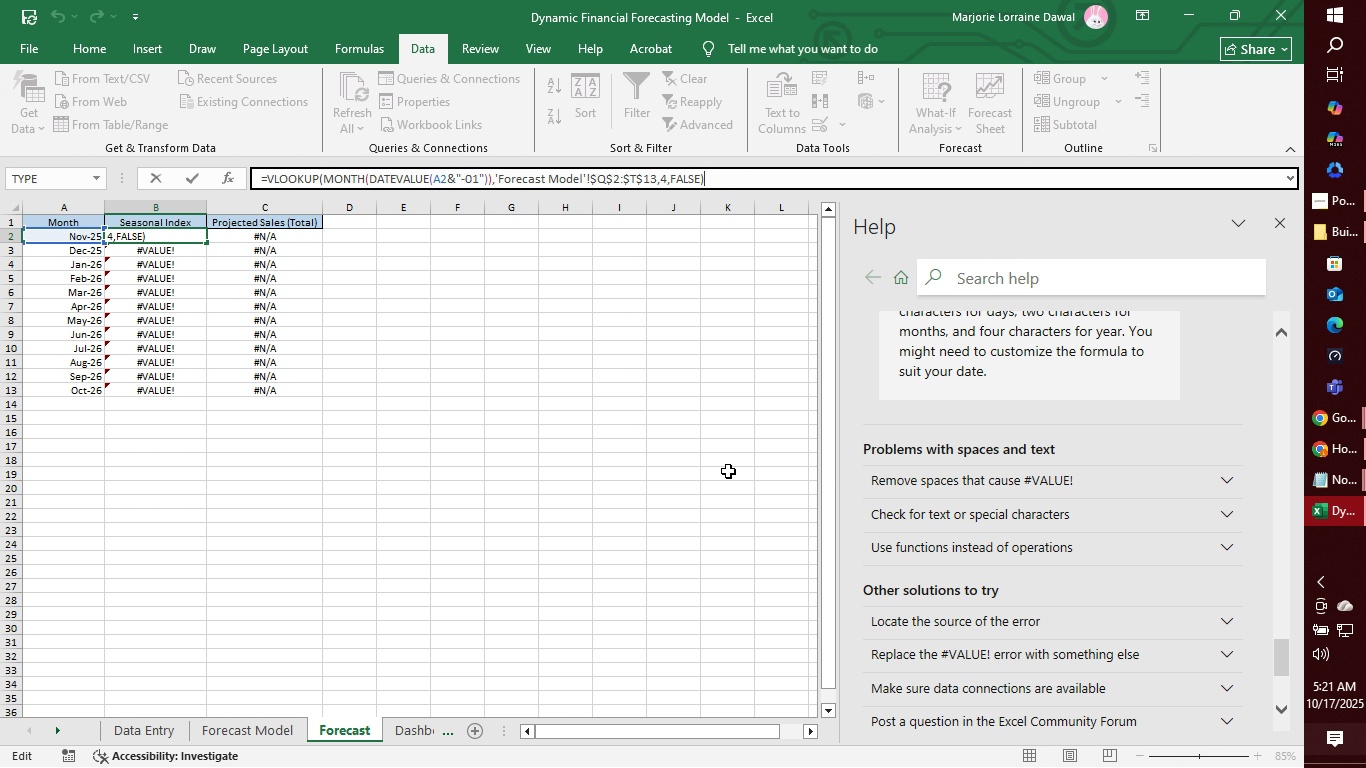 
left_click([1277, 225])
 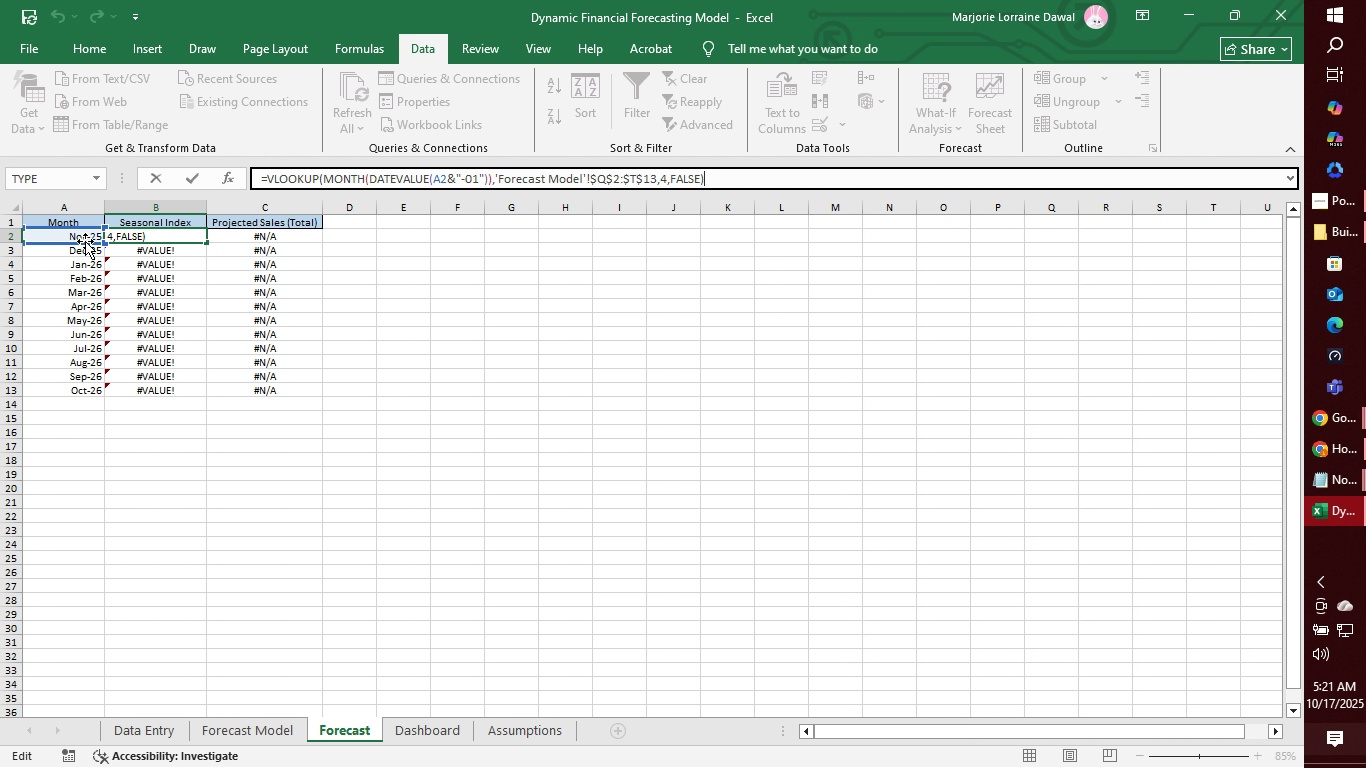 
left_click([85, 241])
 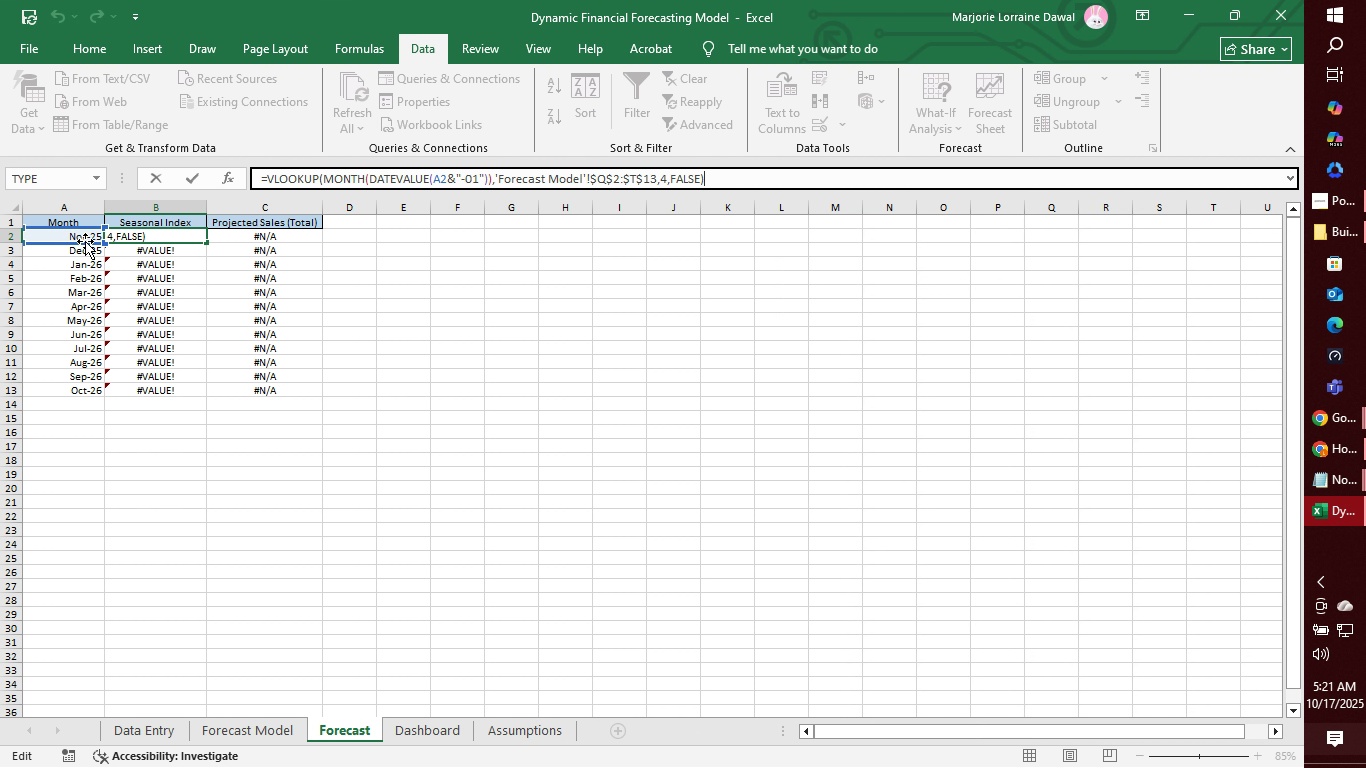 
left_click([85, 241])
 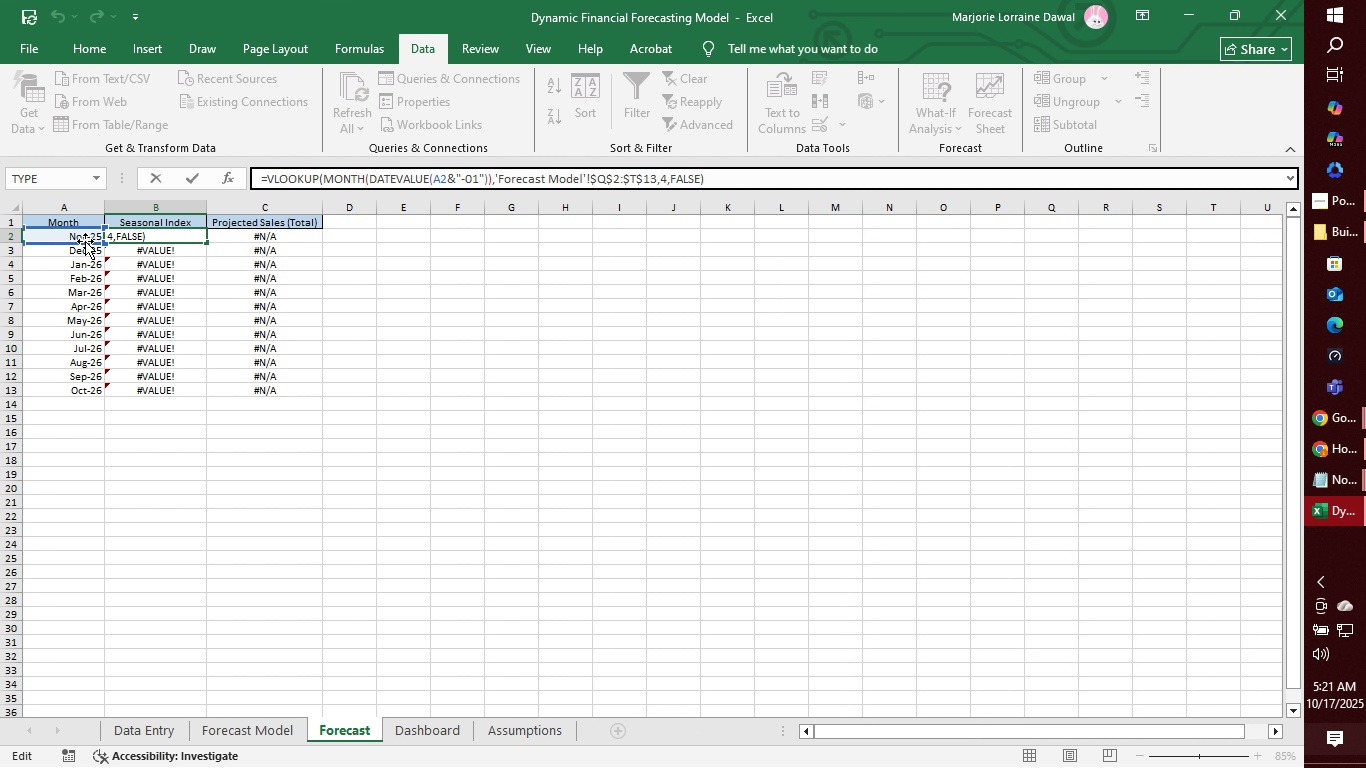 
left_click([85, 241])
 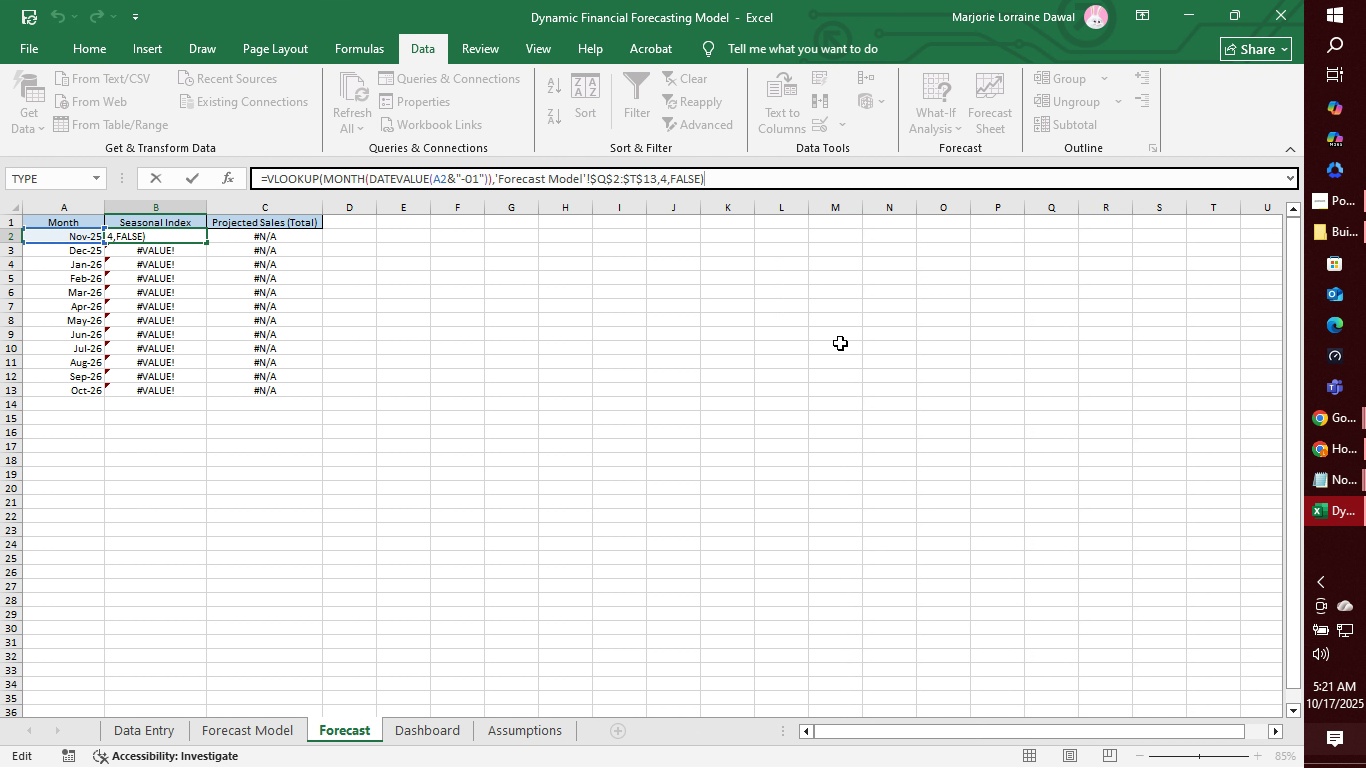 
left_click([840, 343])
 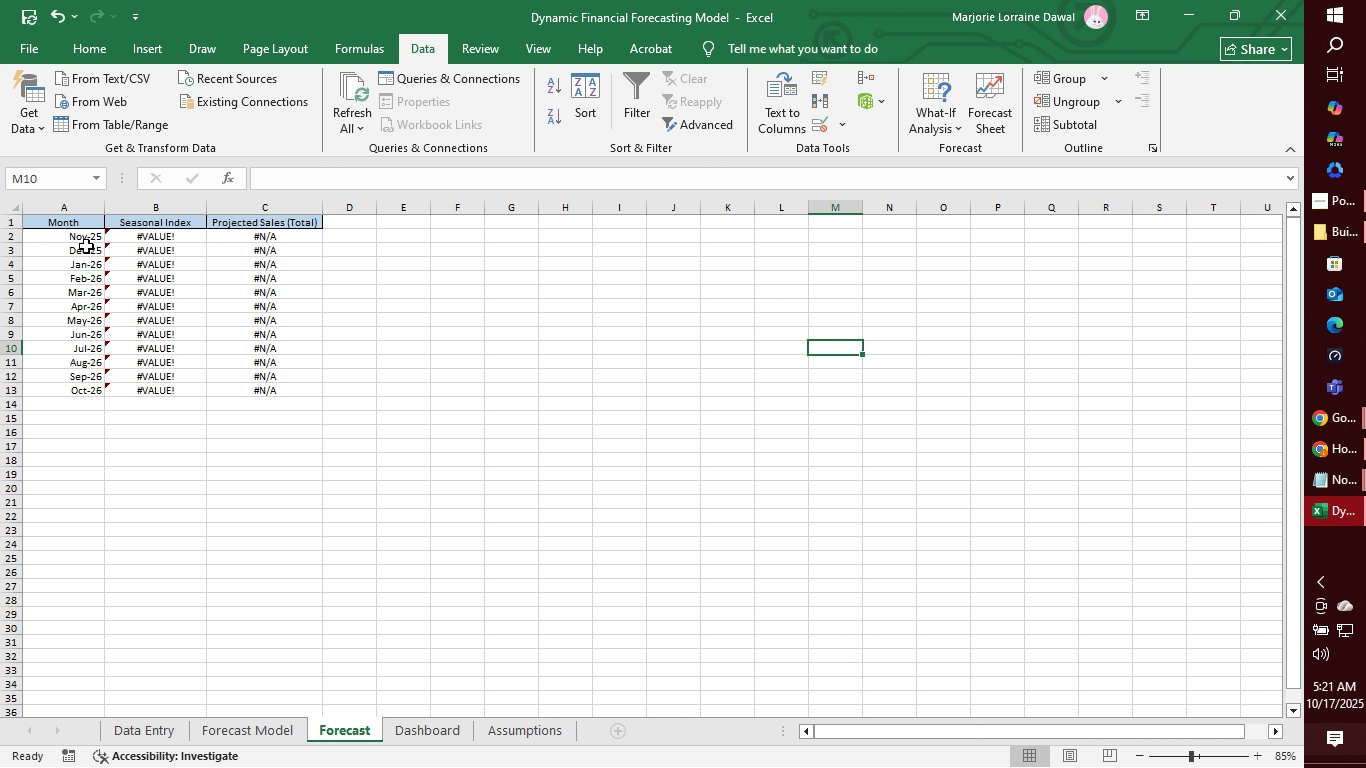 
left_click([86, 242])
 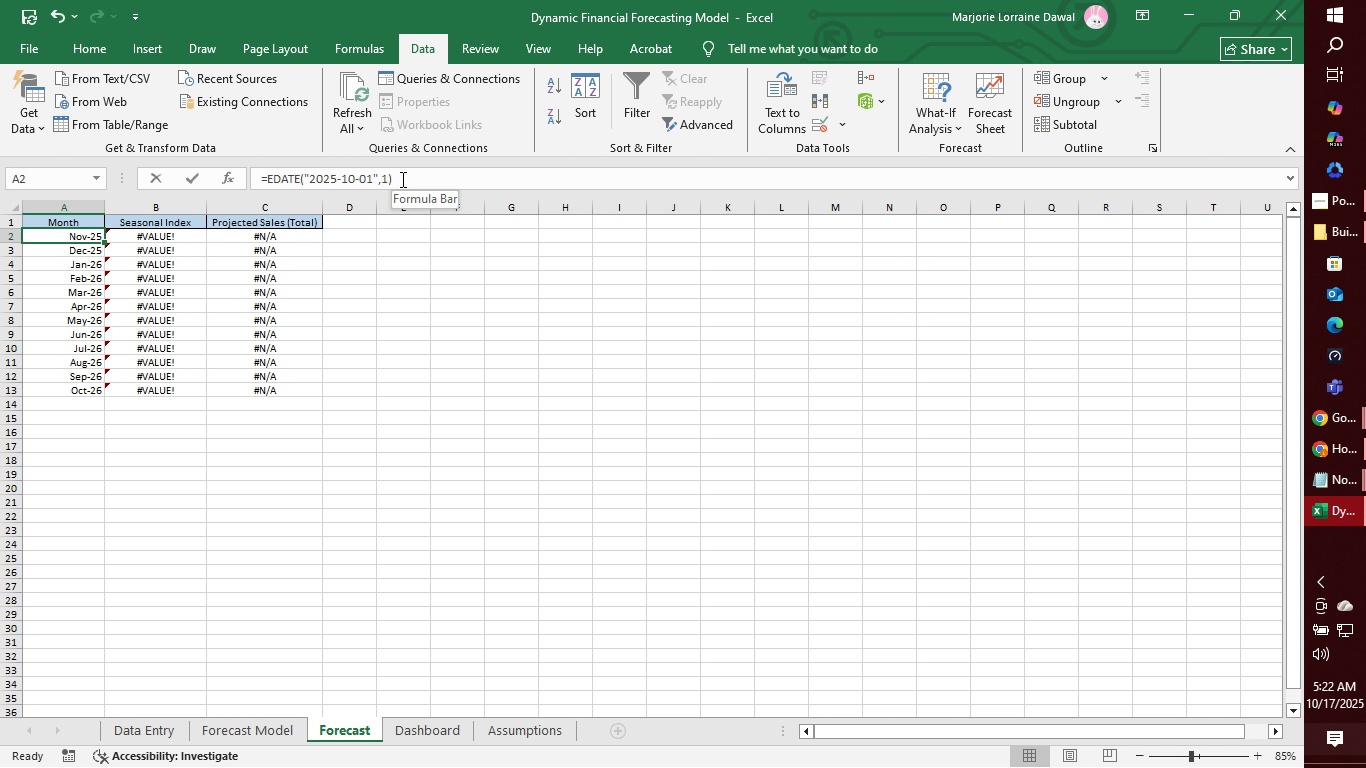 
left_click_drag(start_coordinate=[401, 179], to_coordinate=[225, 184])
 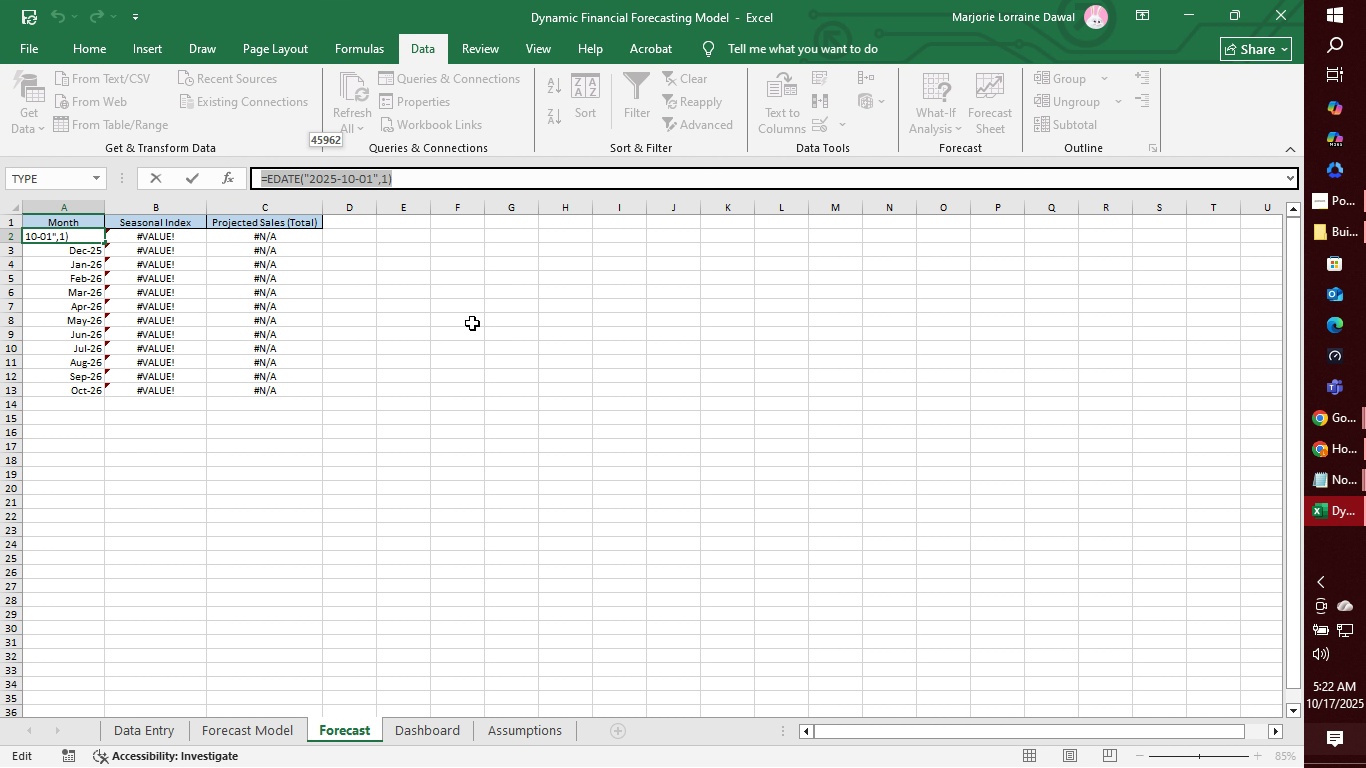 
key(Backspace)
 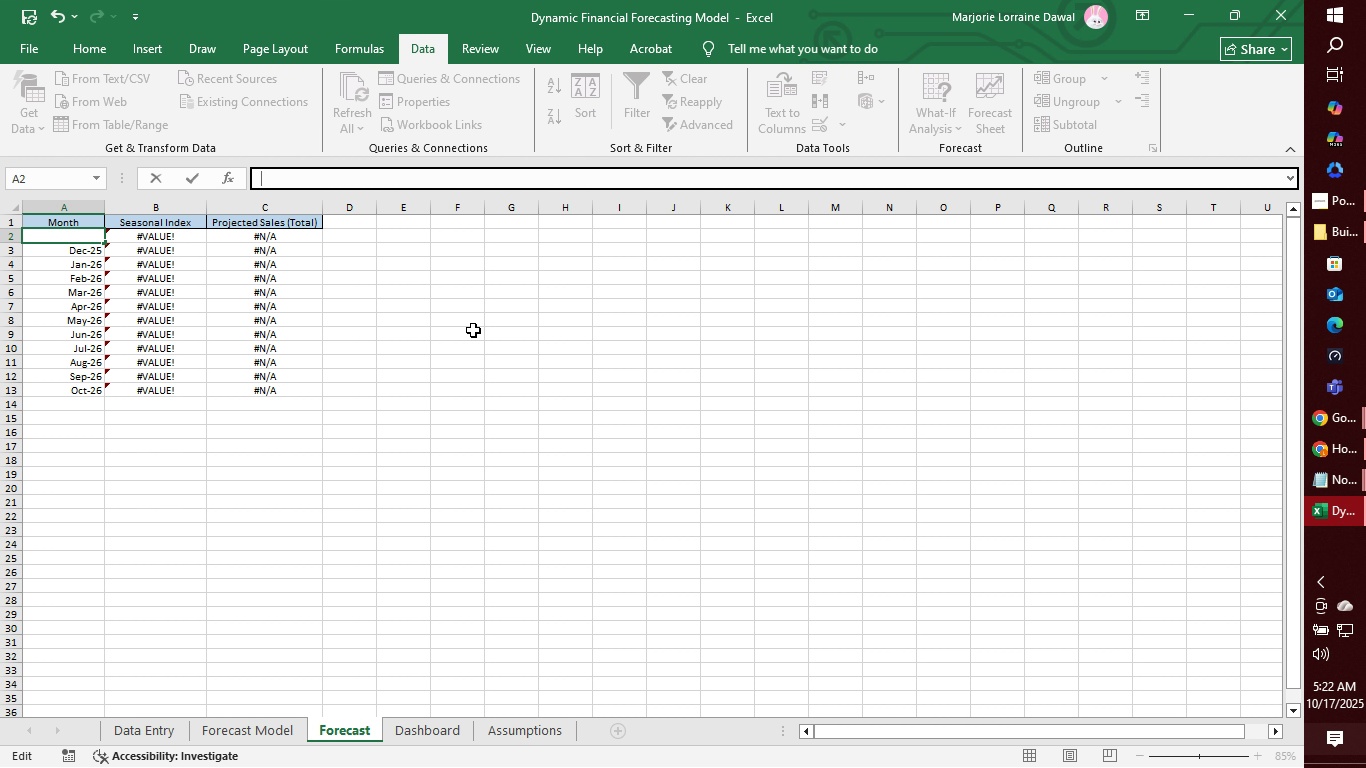 
wait(5.92)
 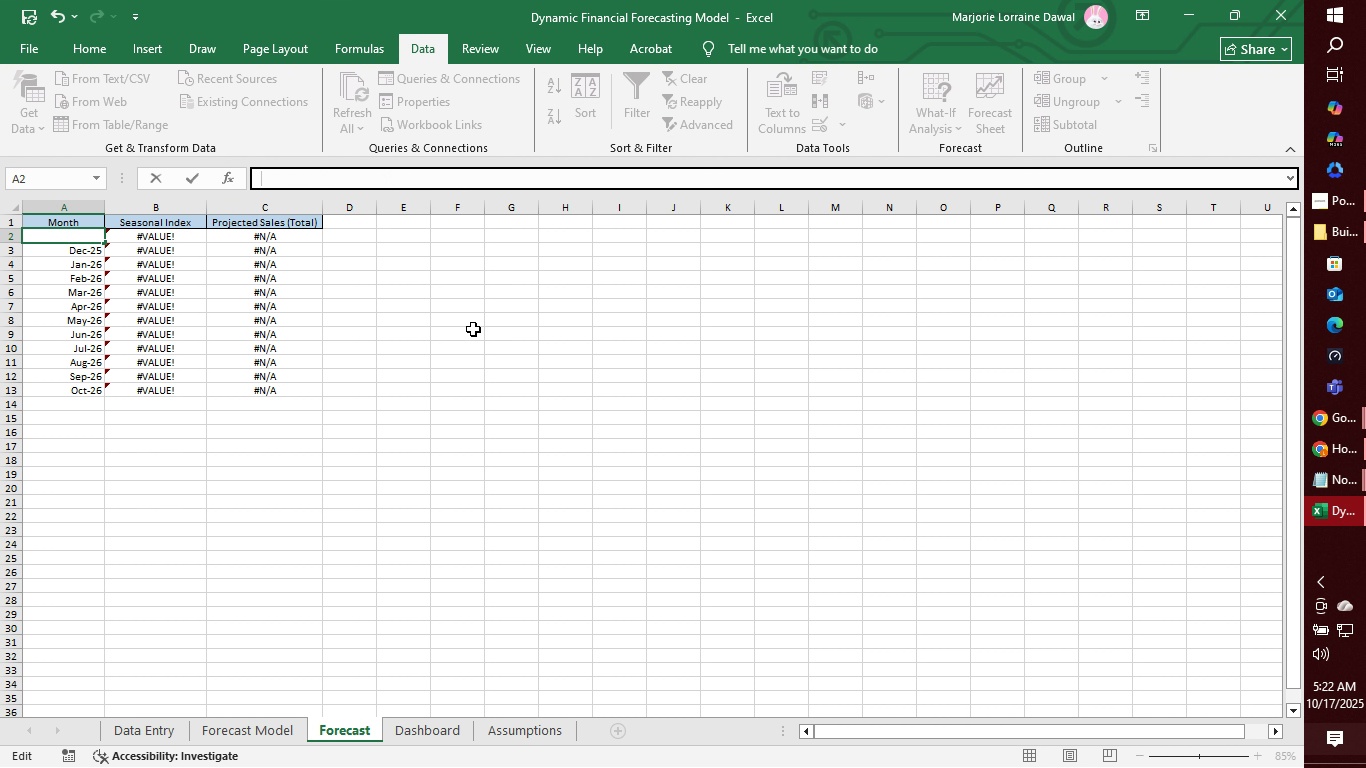 
type(2025-11)
 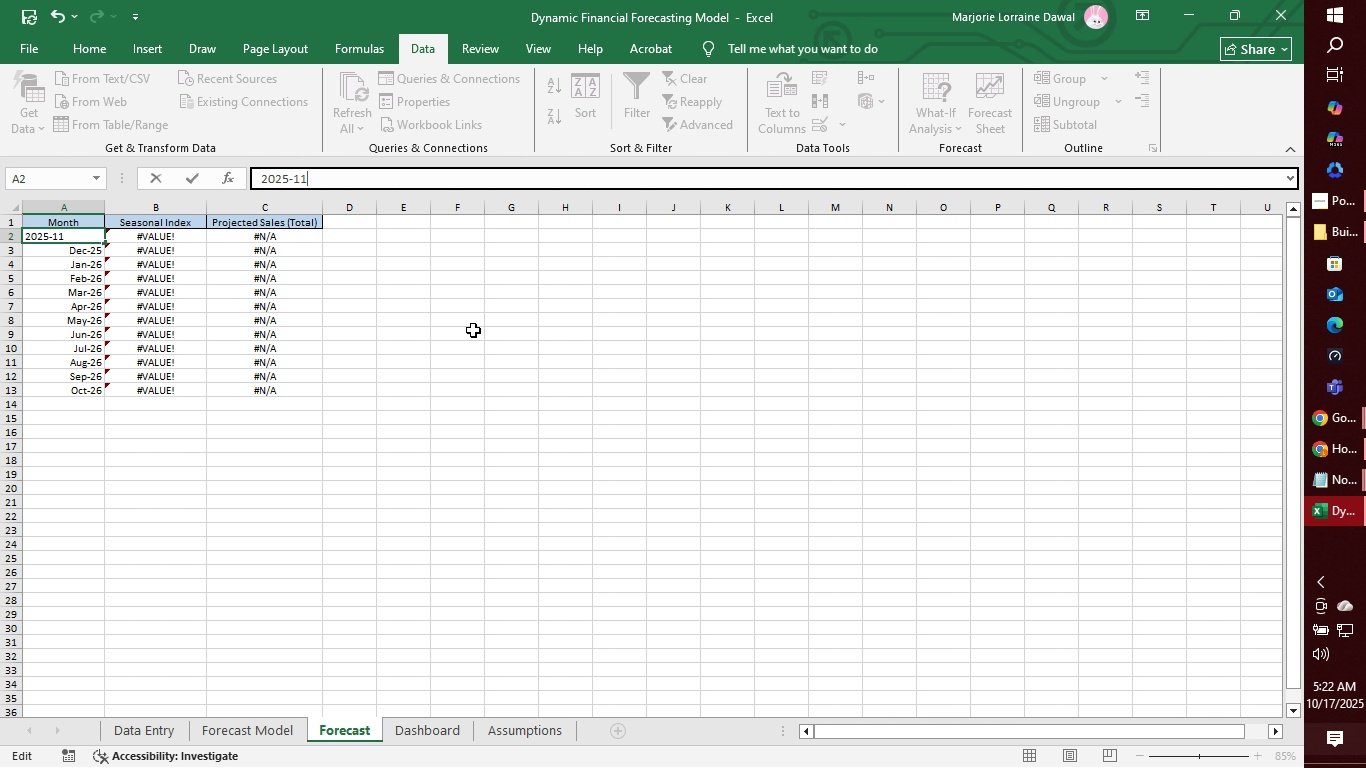 
key(Enter)
 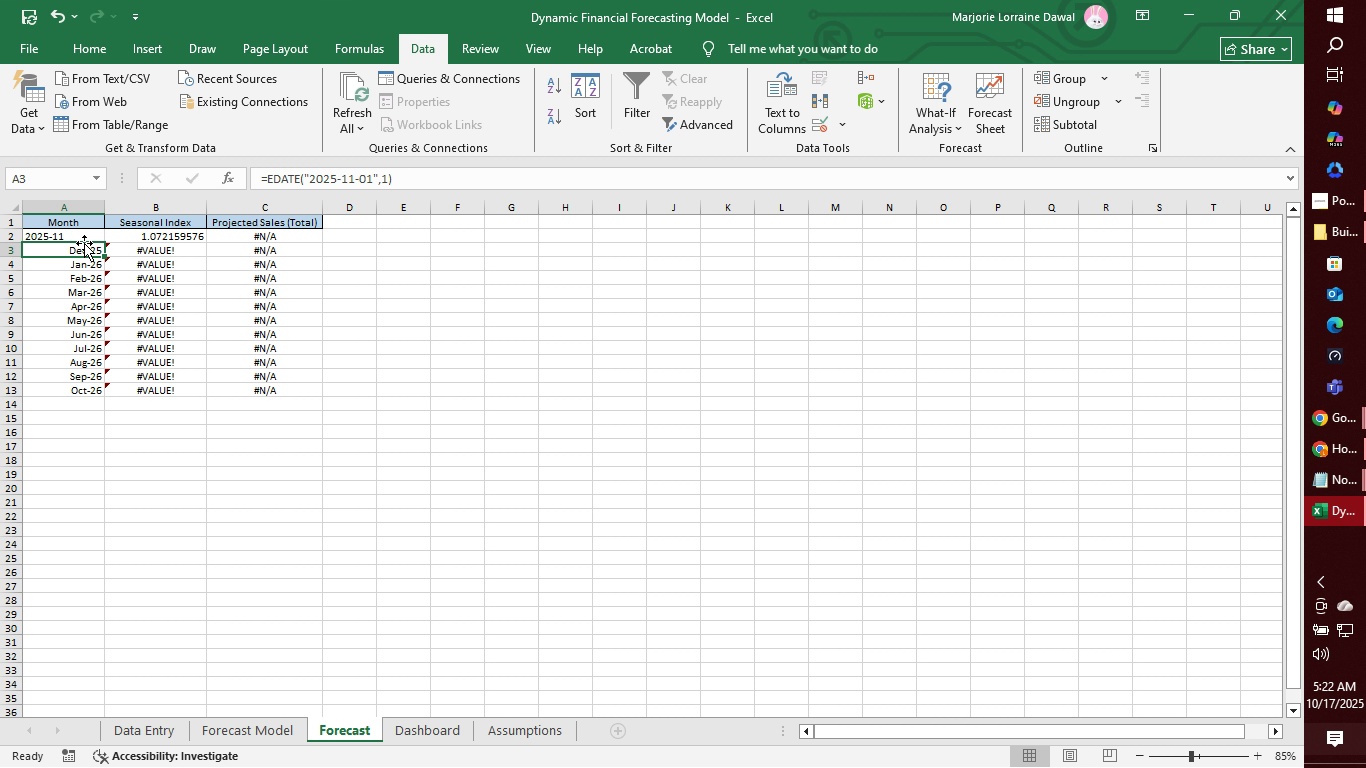 
wait(18.12)
 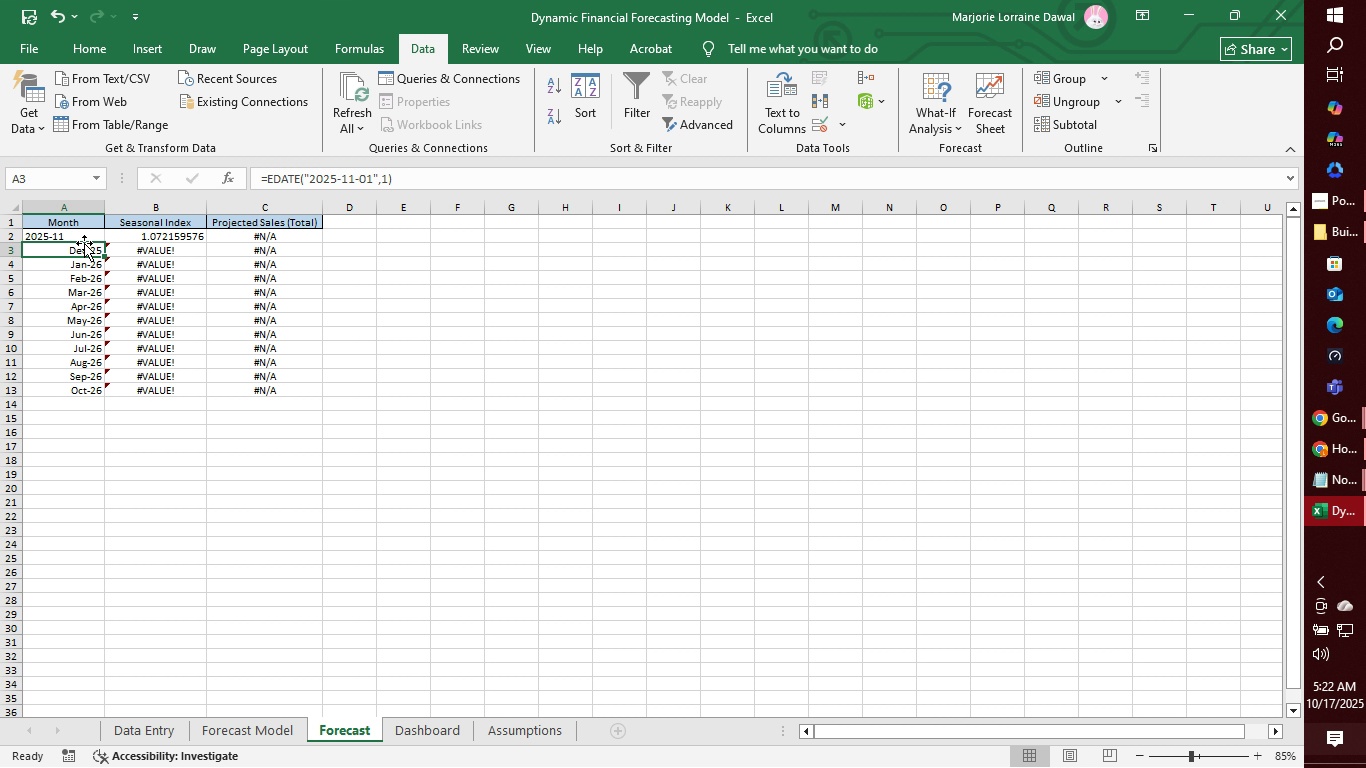 
left_click([283, 246])
 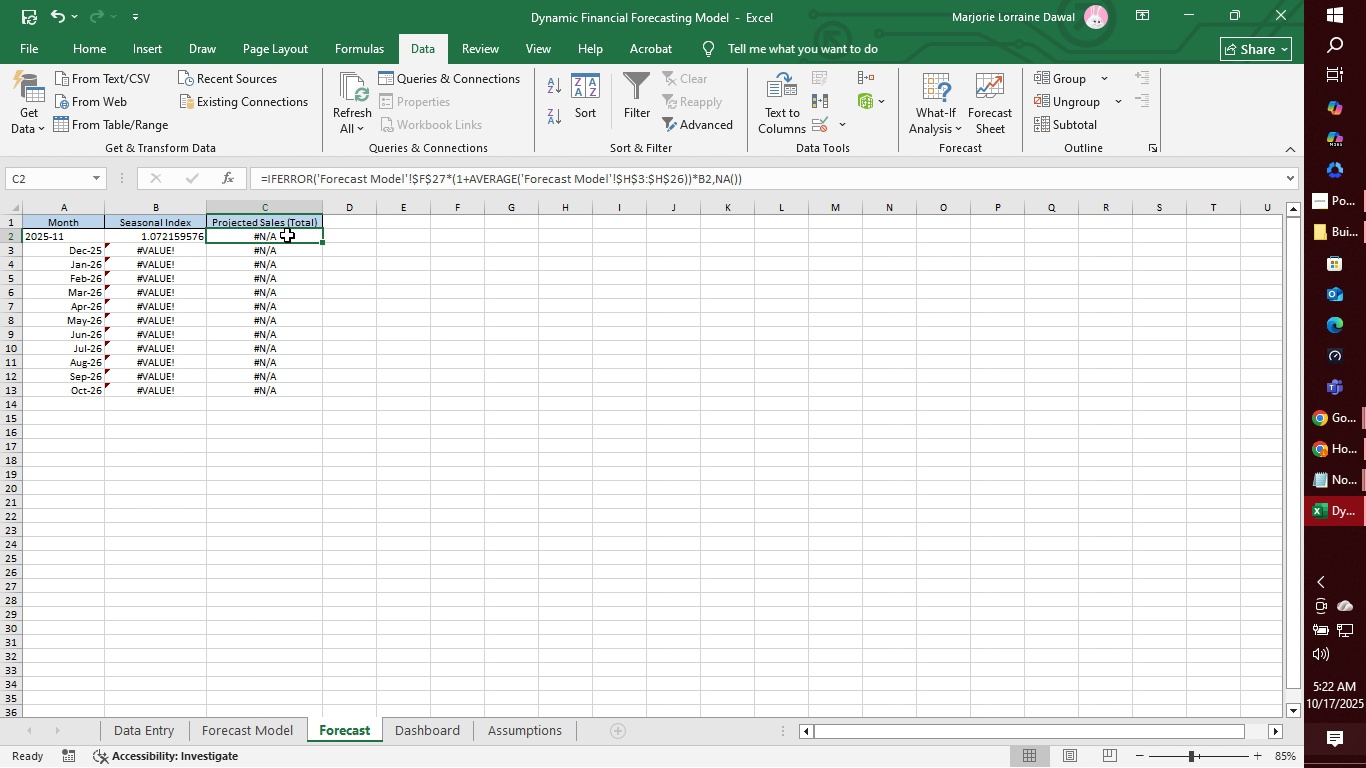 
left_click([287, 235])
 